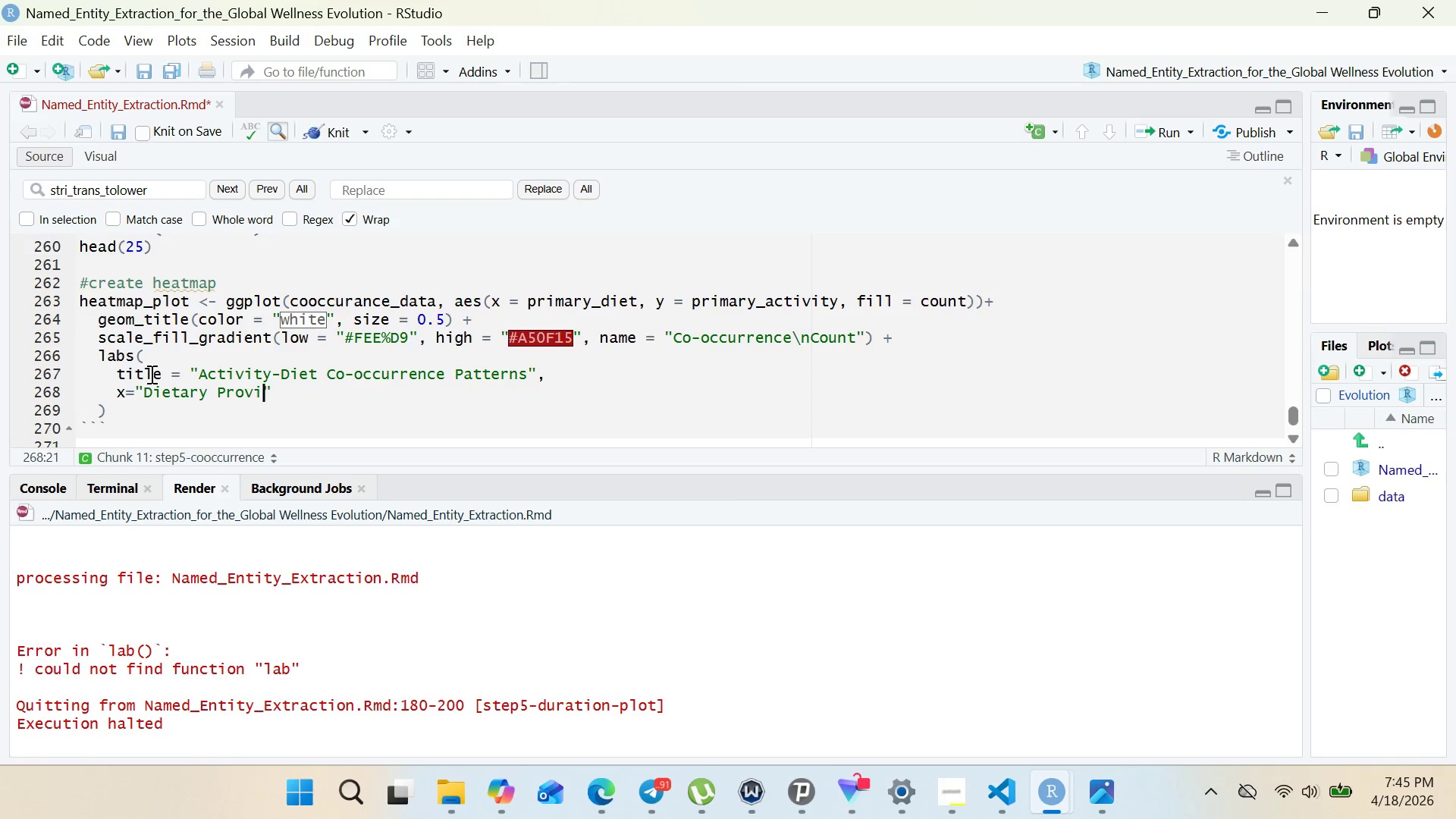 
key(S)
 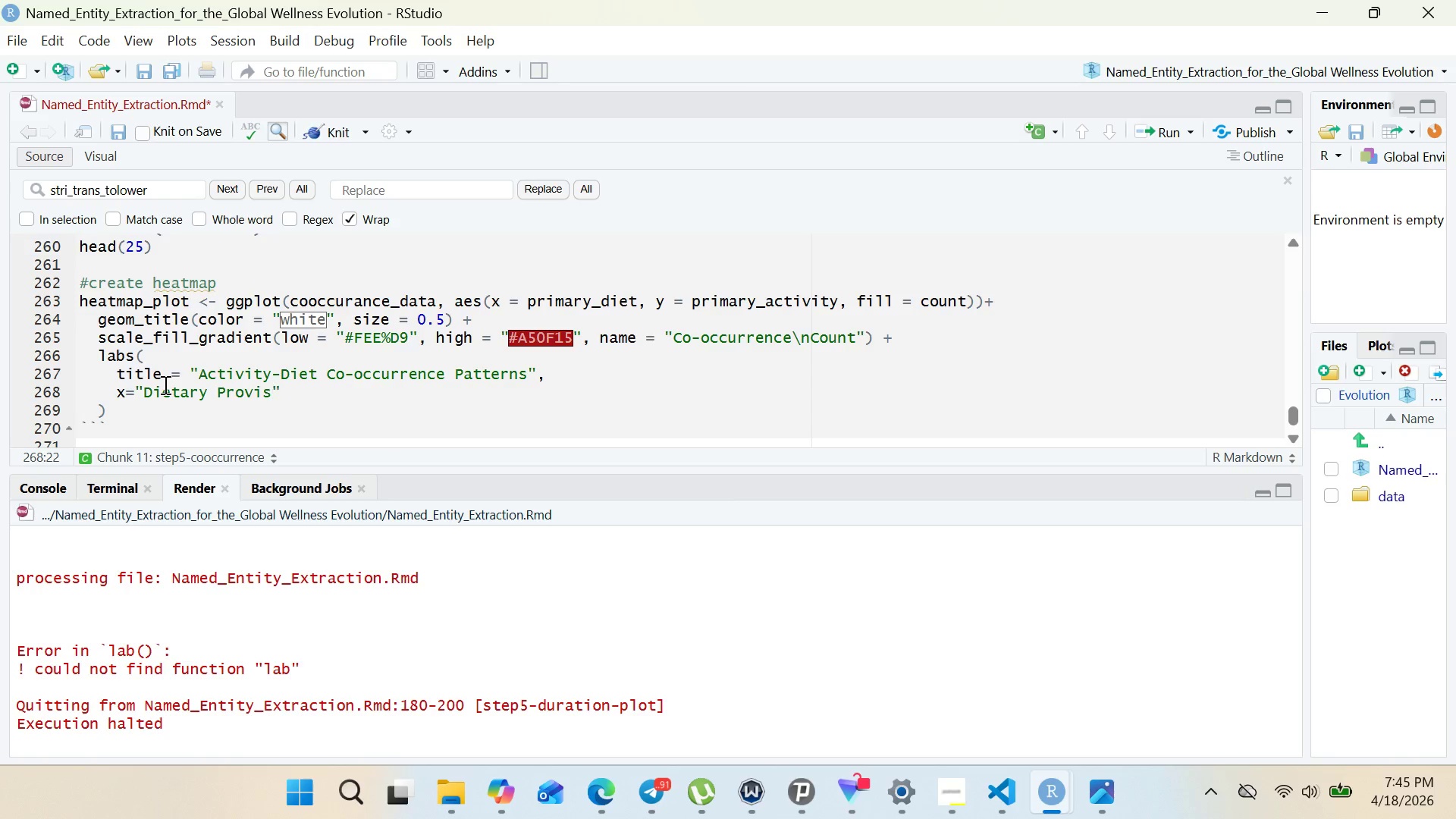 
type(ion)
 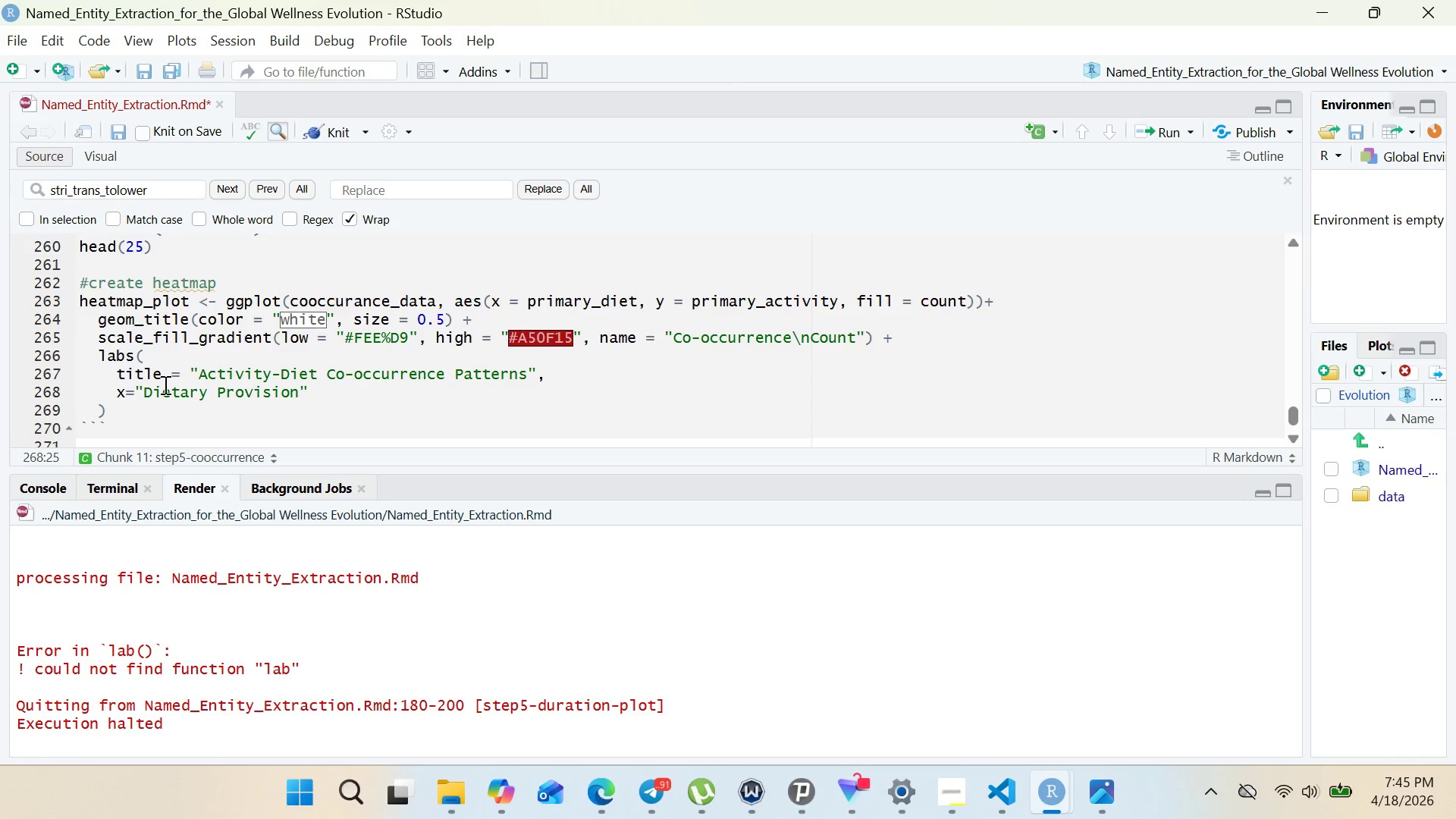 
key(ArrowRight)
 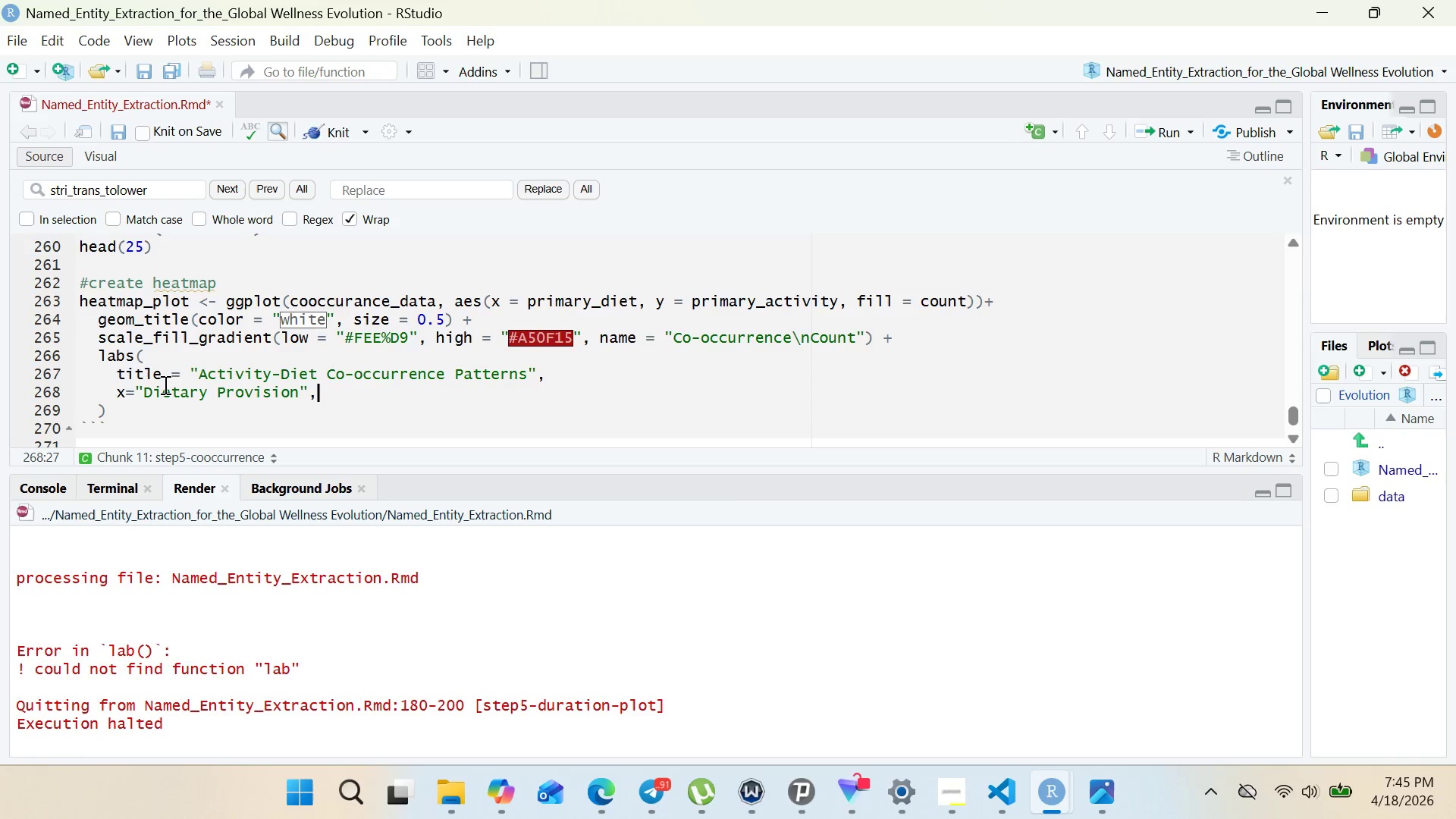 
key(Comma)
 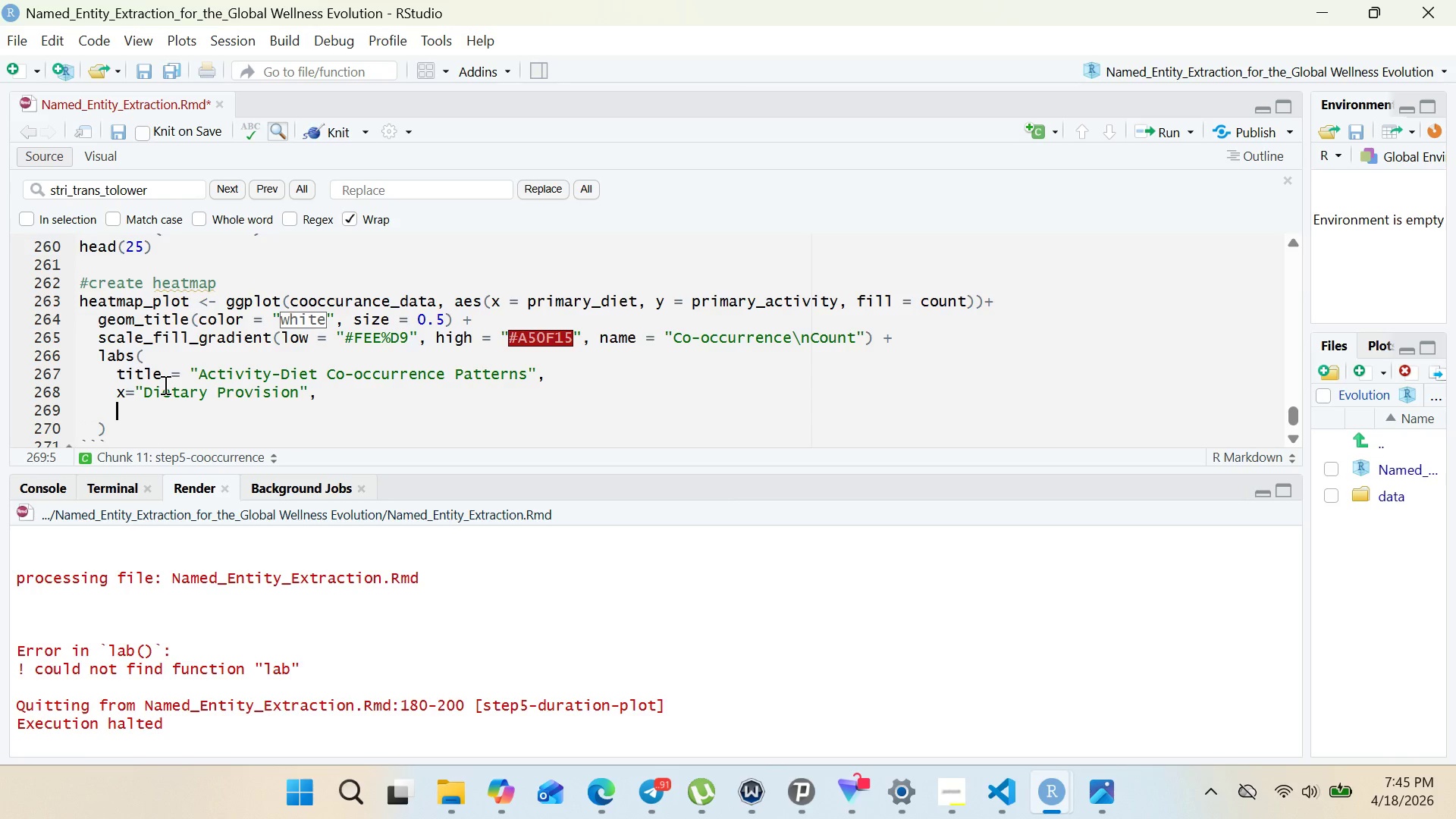 
key(Enter)
 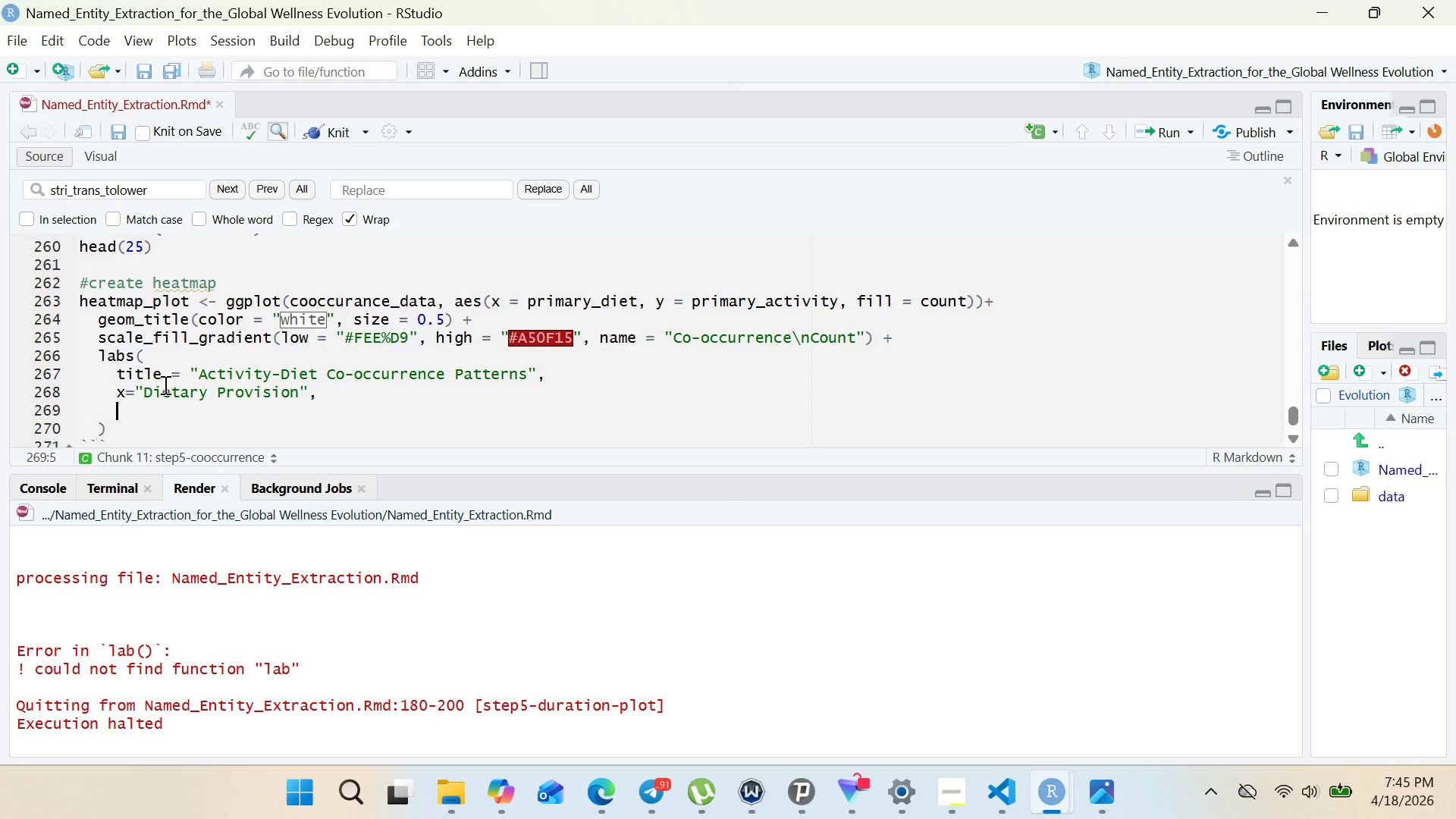 
type(y="Activity Modality)
 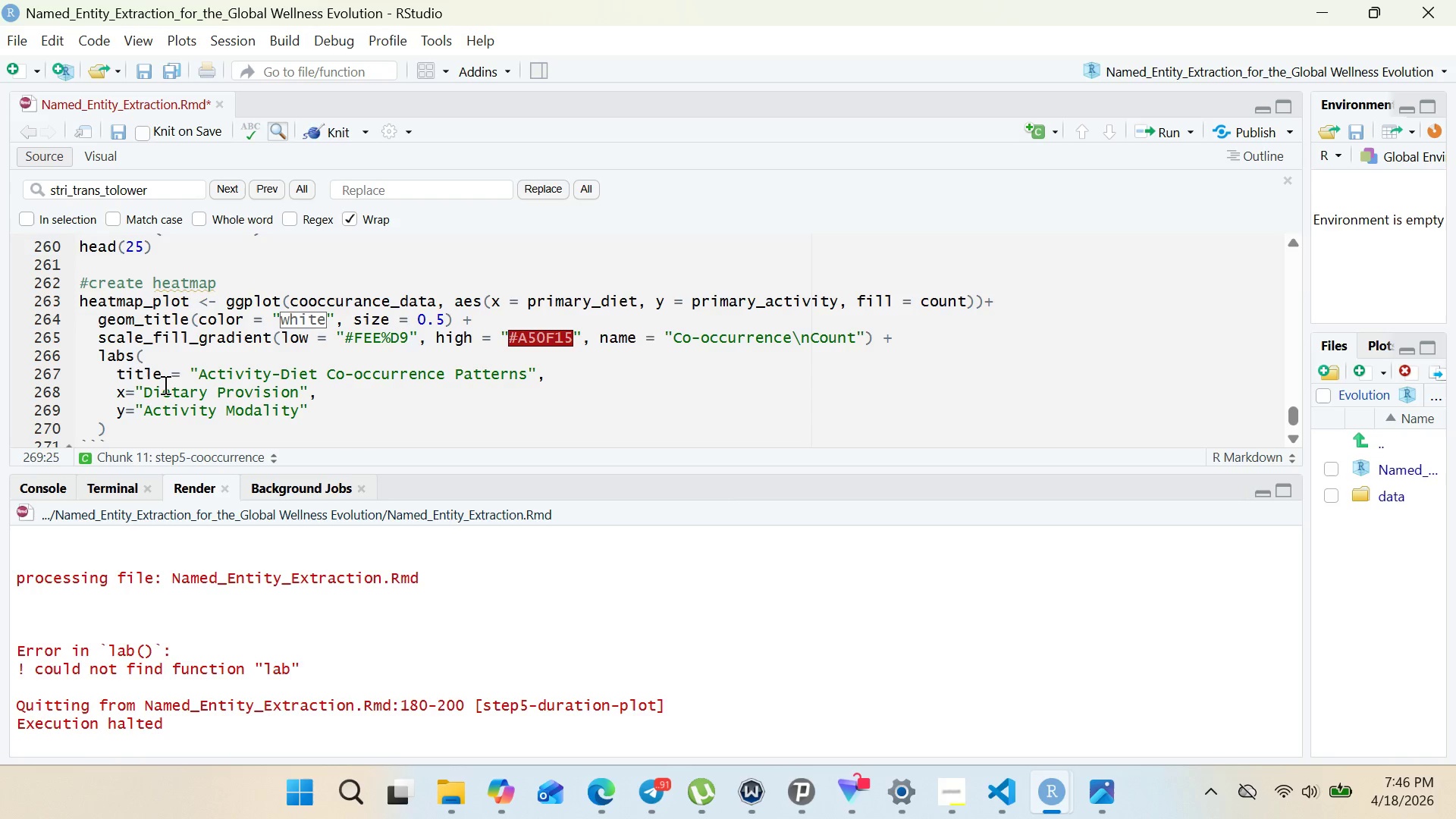 
left_click([164, 384])
 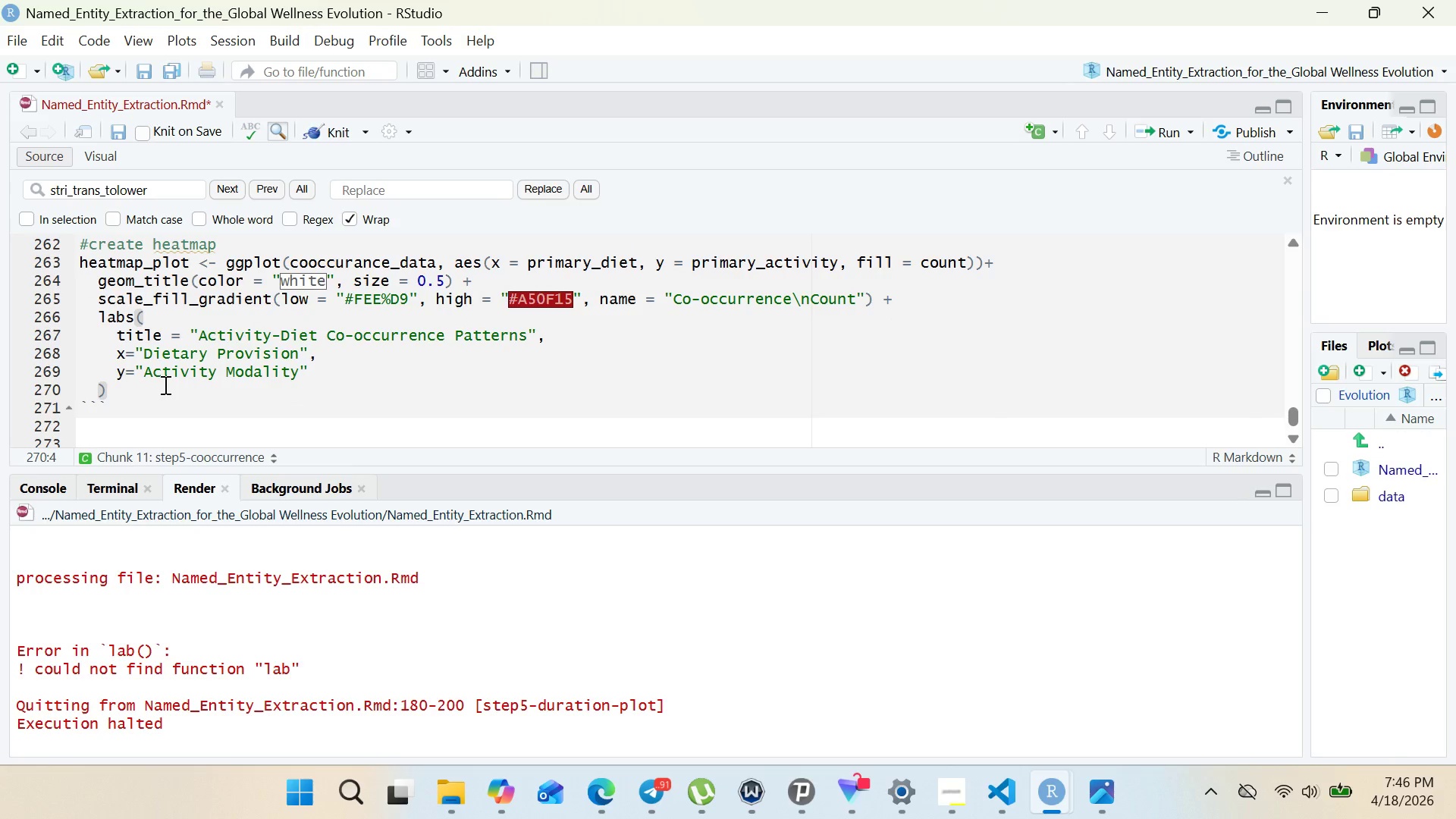 
key(Shift+ShiftRight)
 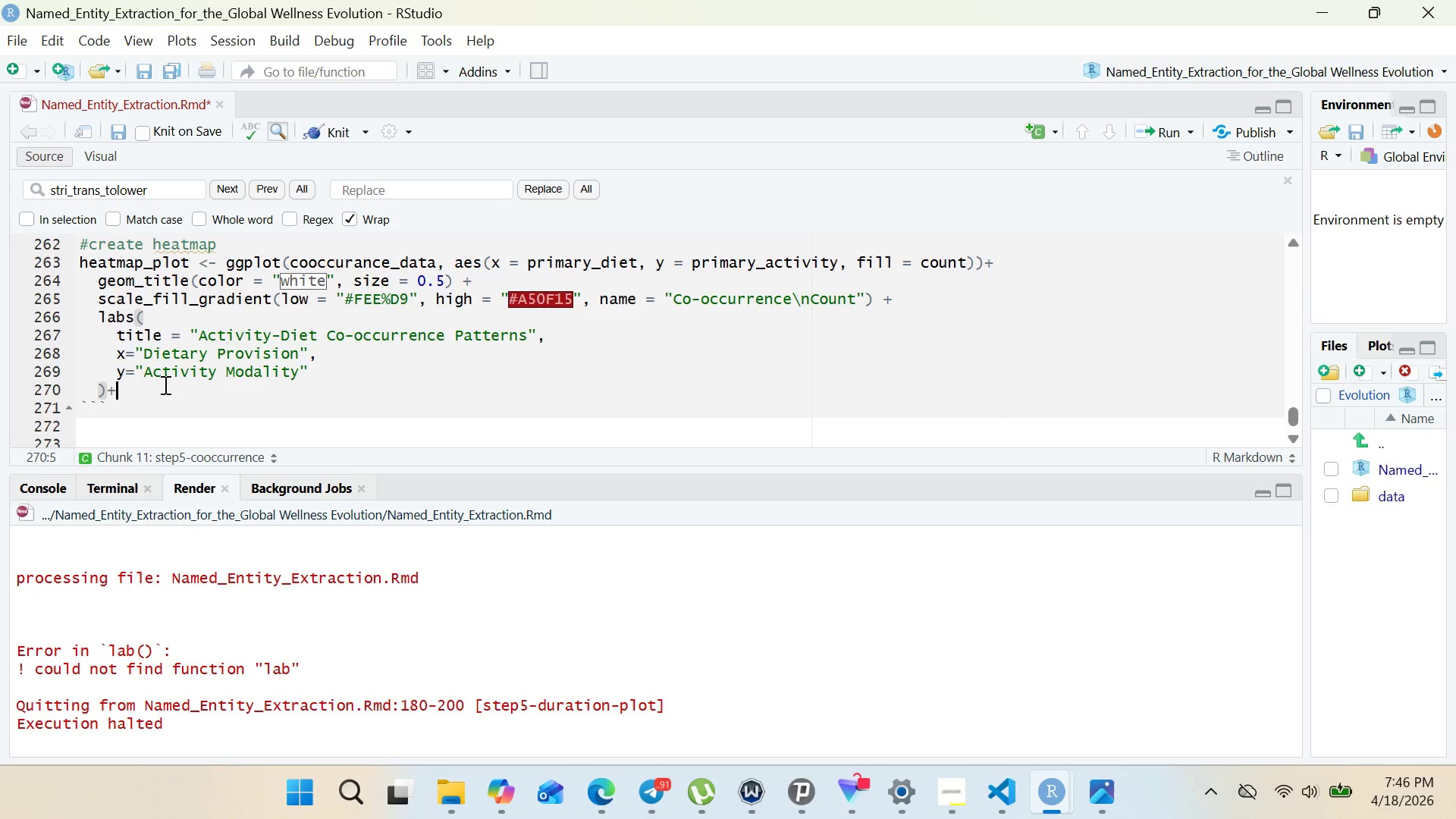 
key(Shift+ShiftRight)
 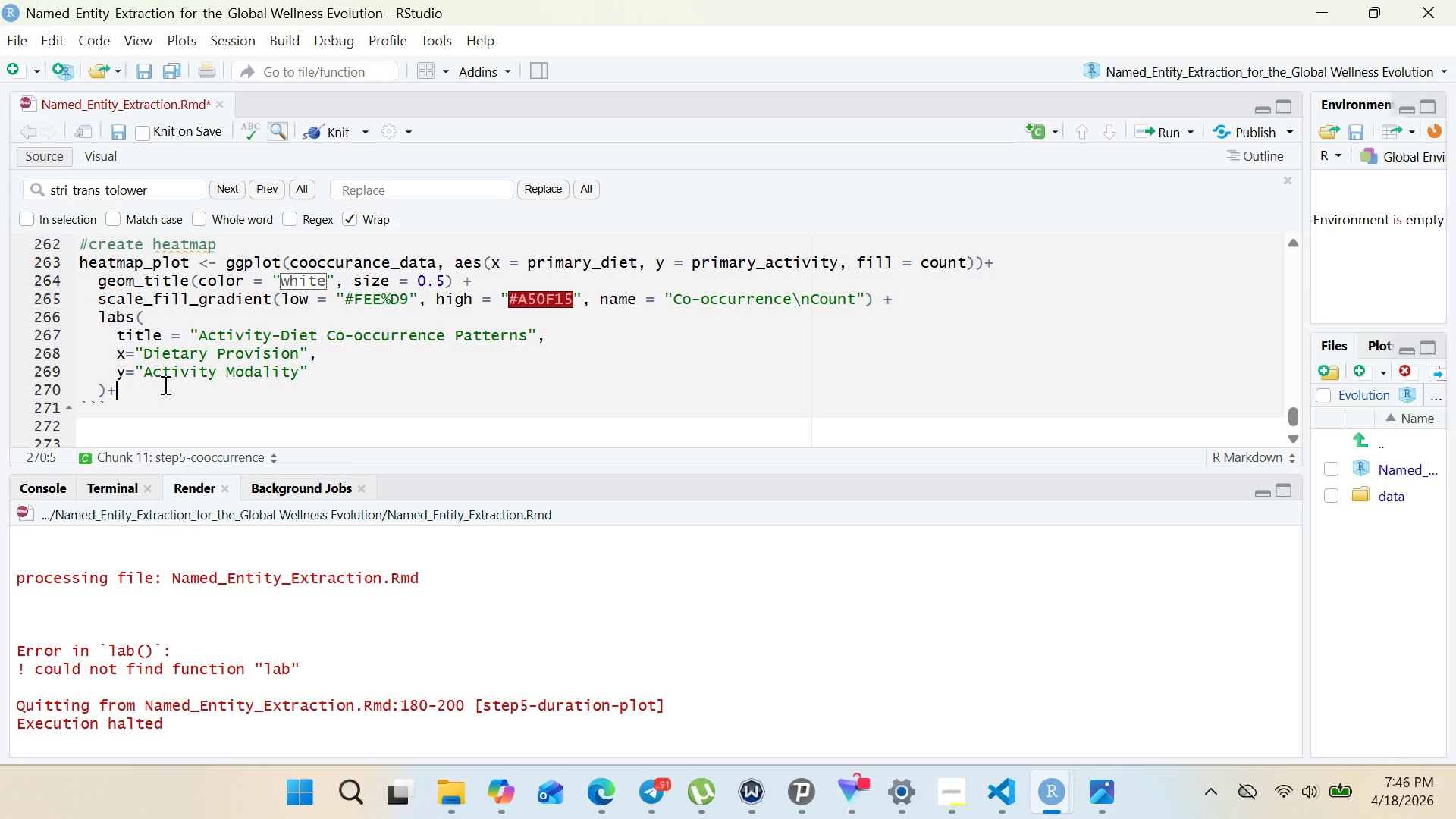 
key(Shift+Equal)
 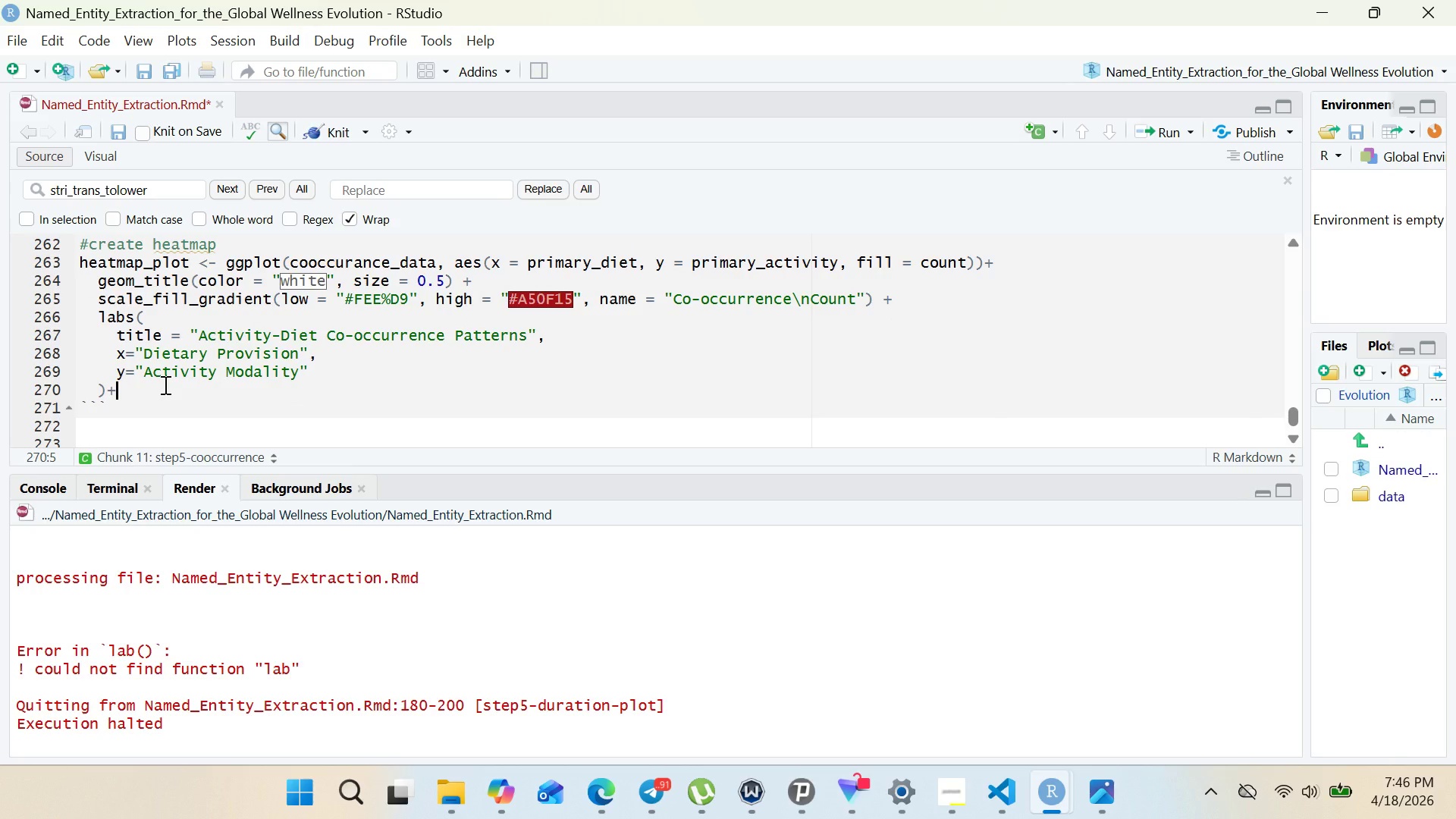 
key(Shift+ShiftRight)
 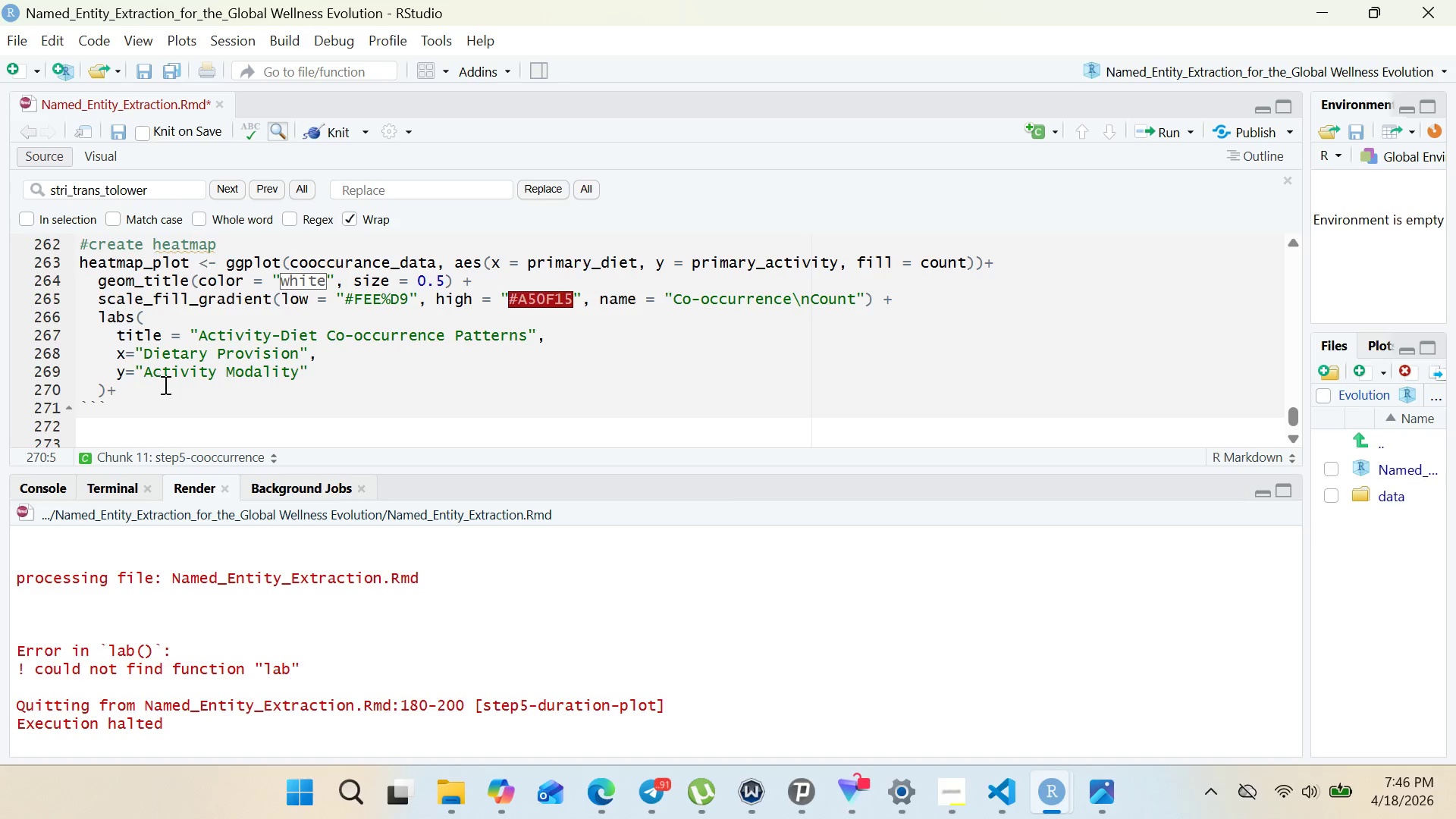 
key(Enter)
 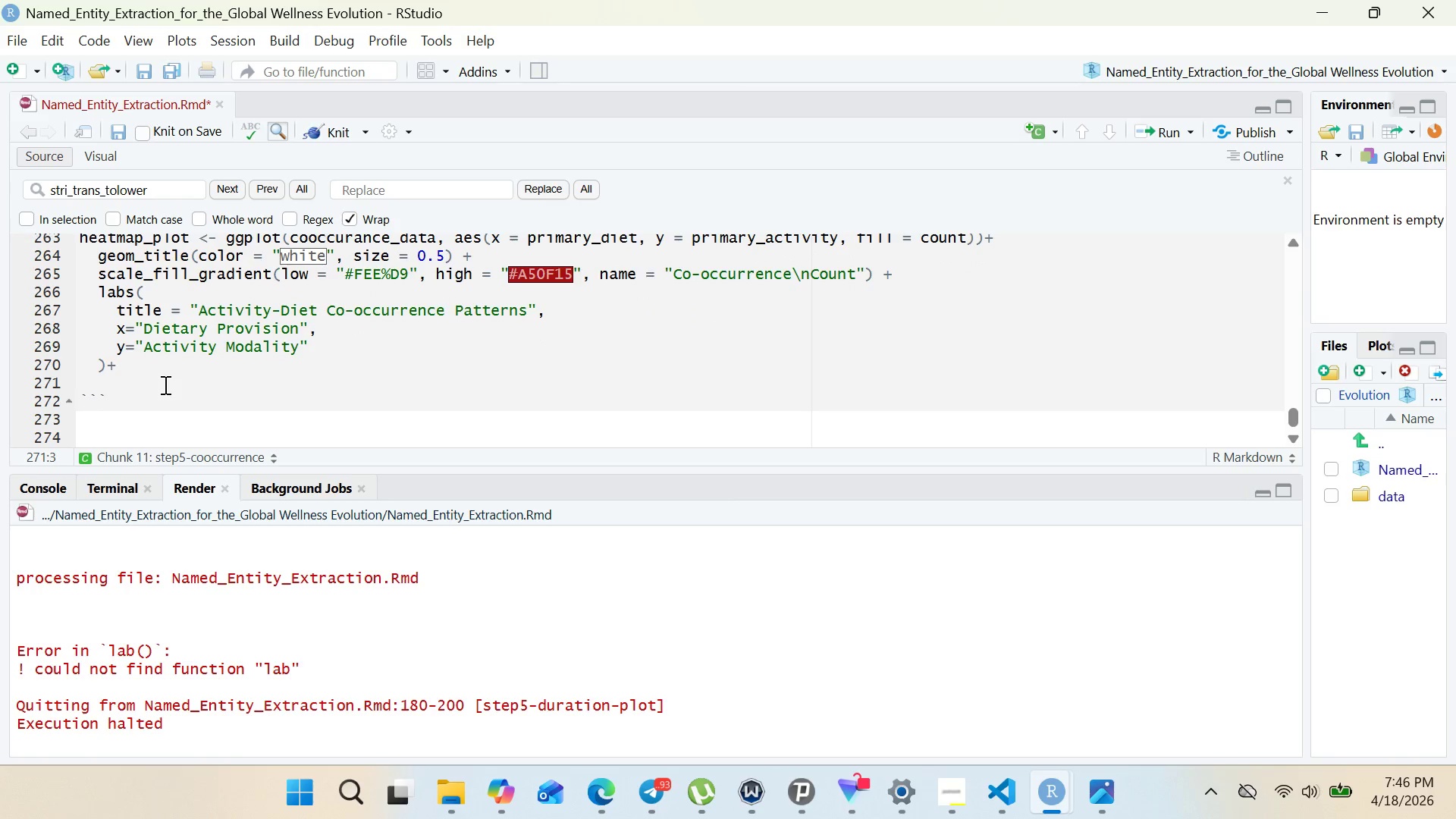 
type(theme)
 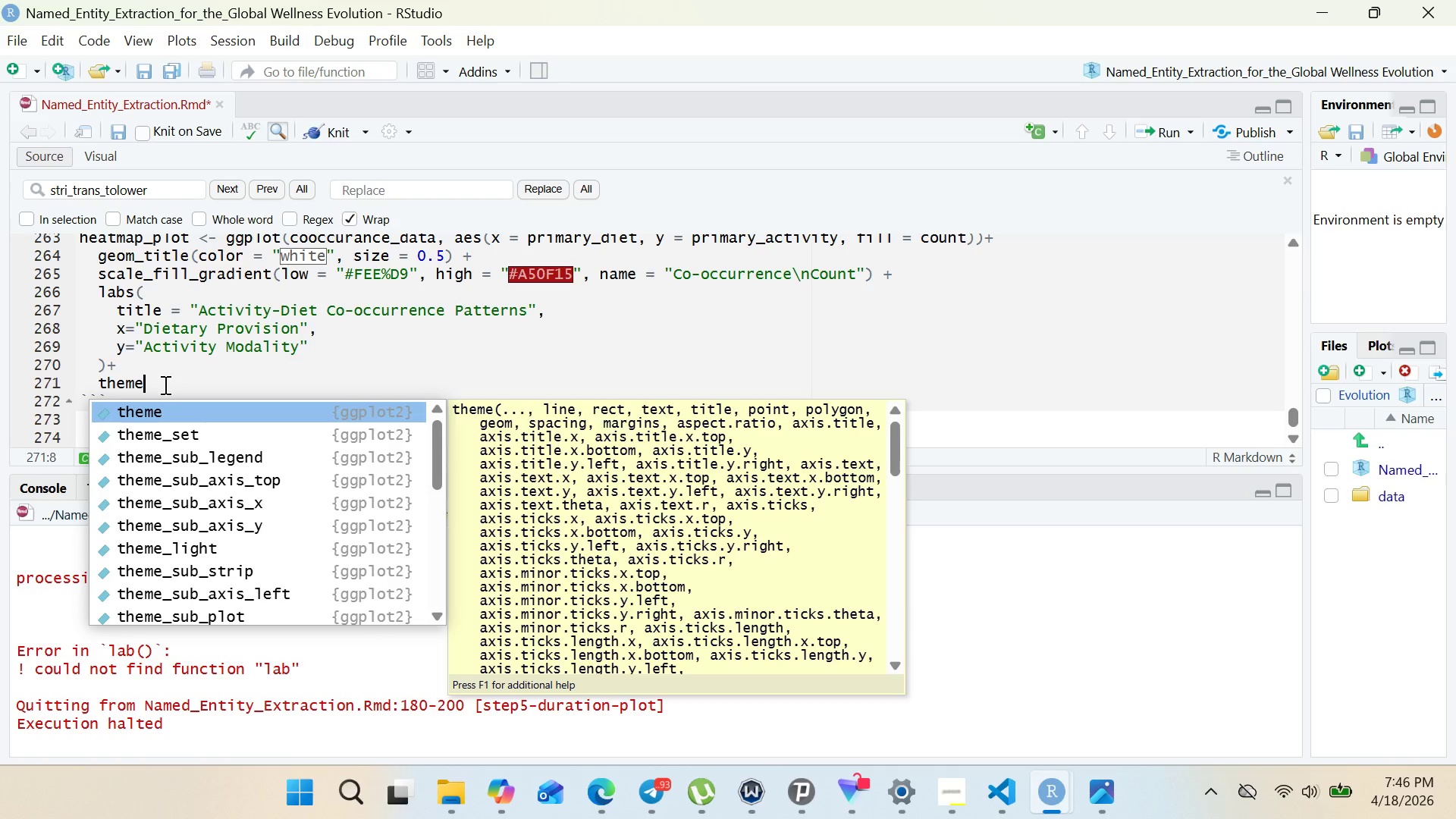 
wait(13.38)
 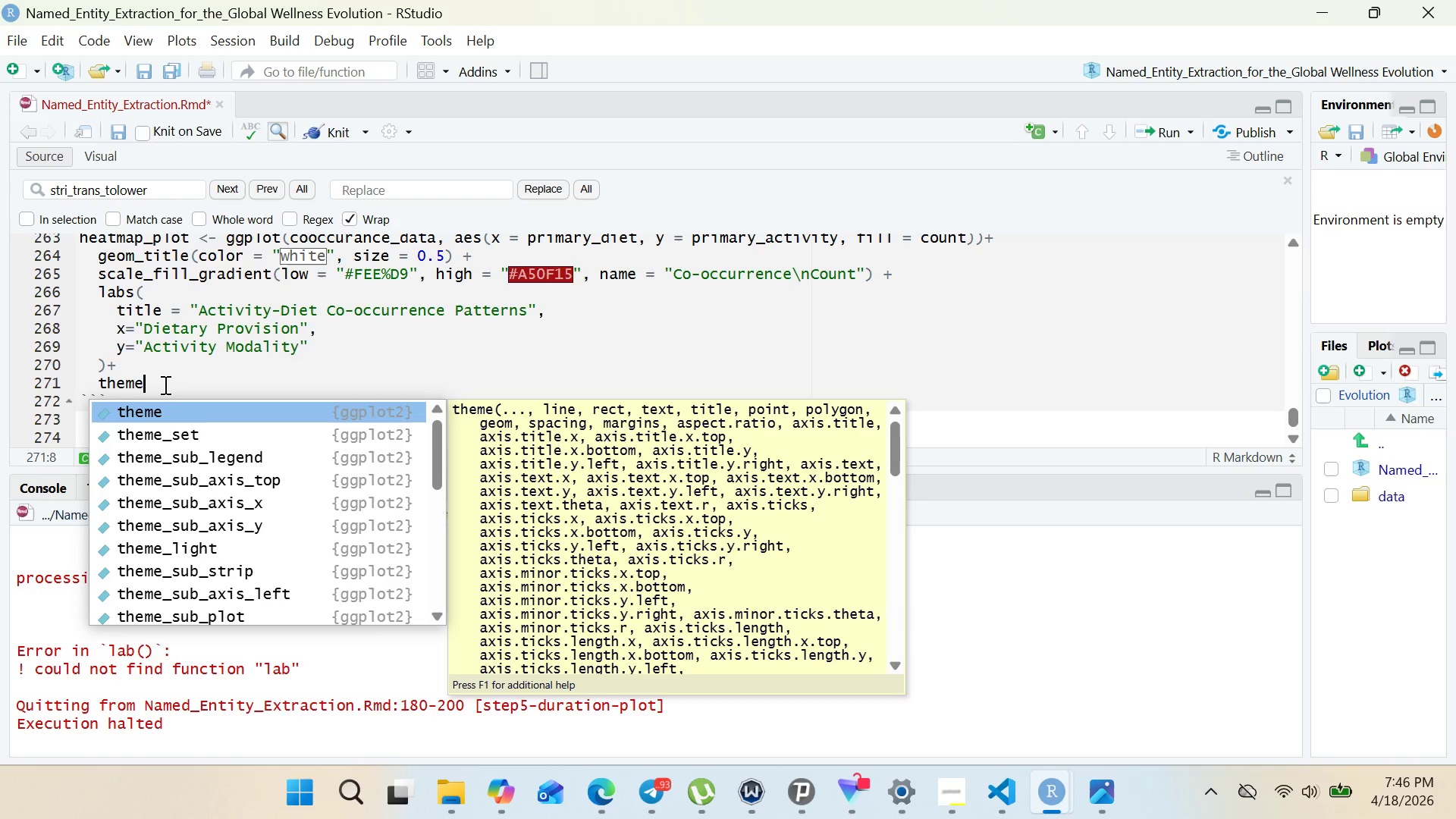 
type(_mini)
 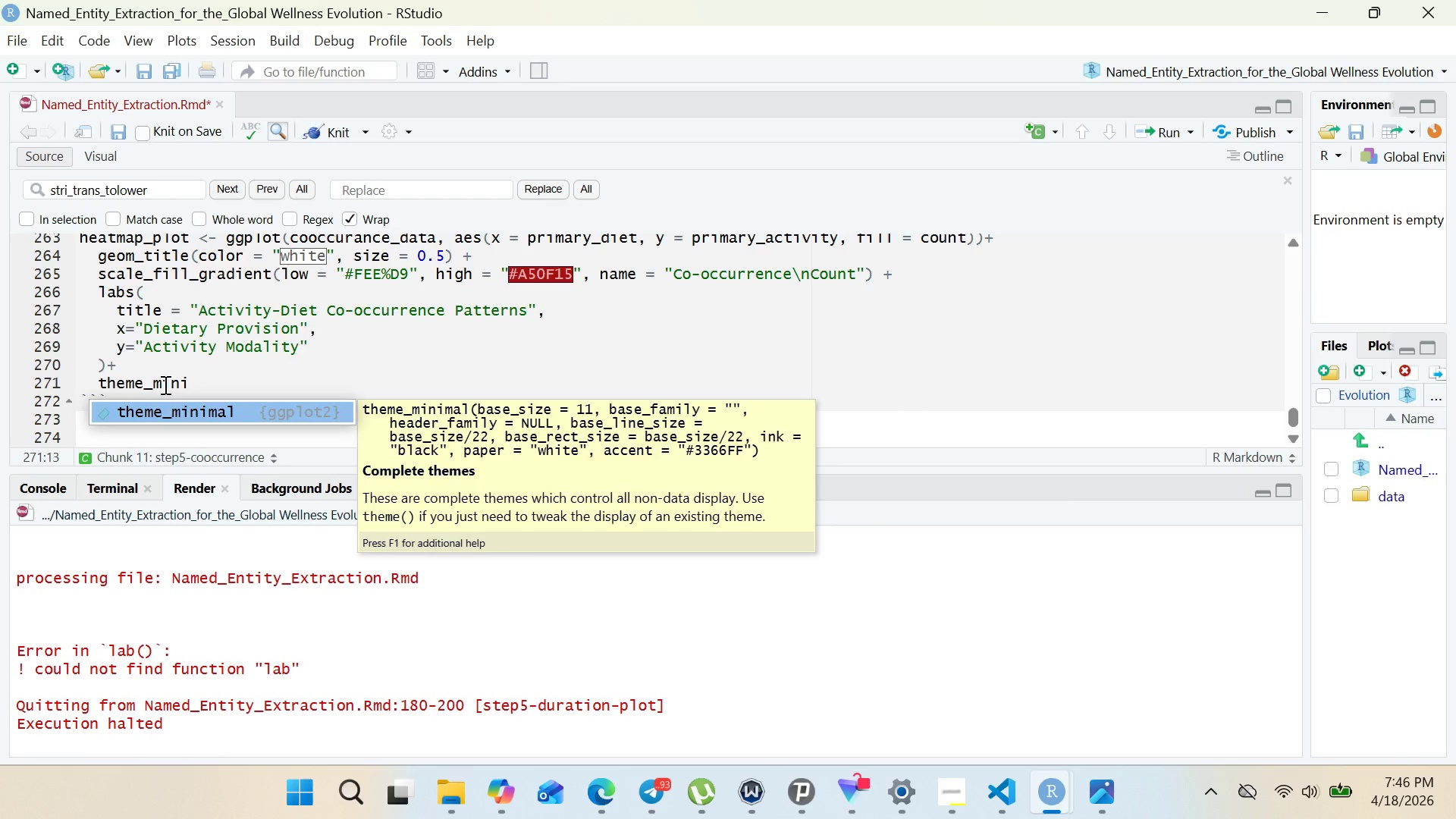 
key(Enter)
 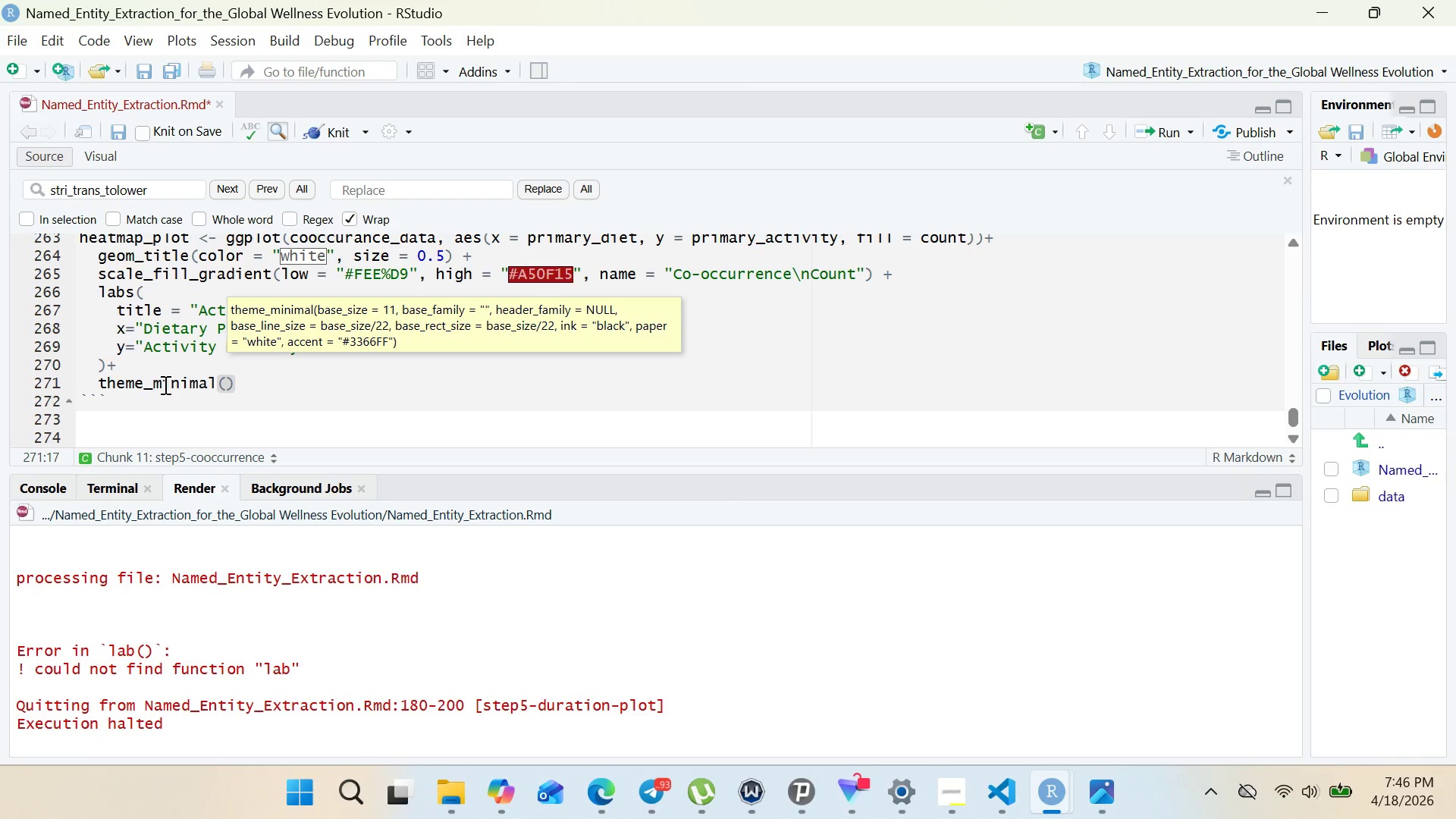 
key(ArrowRight)
 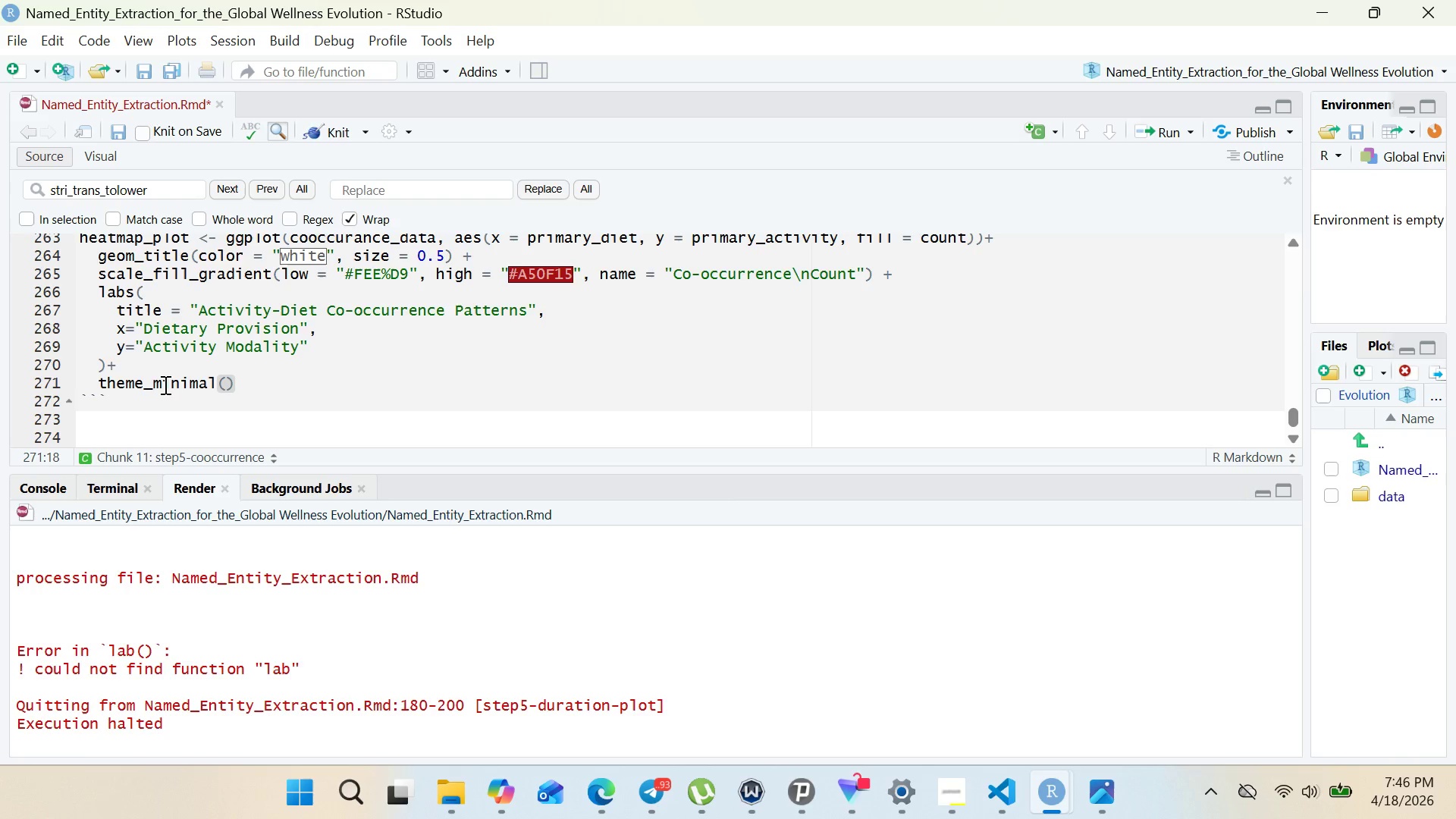 
key(Shift+Equal)
 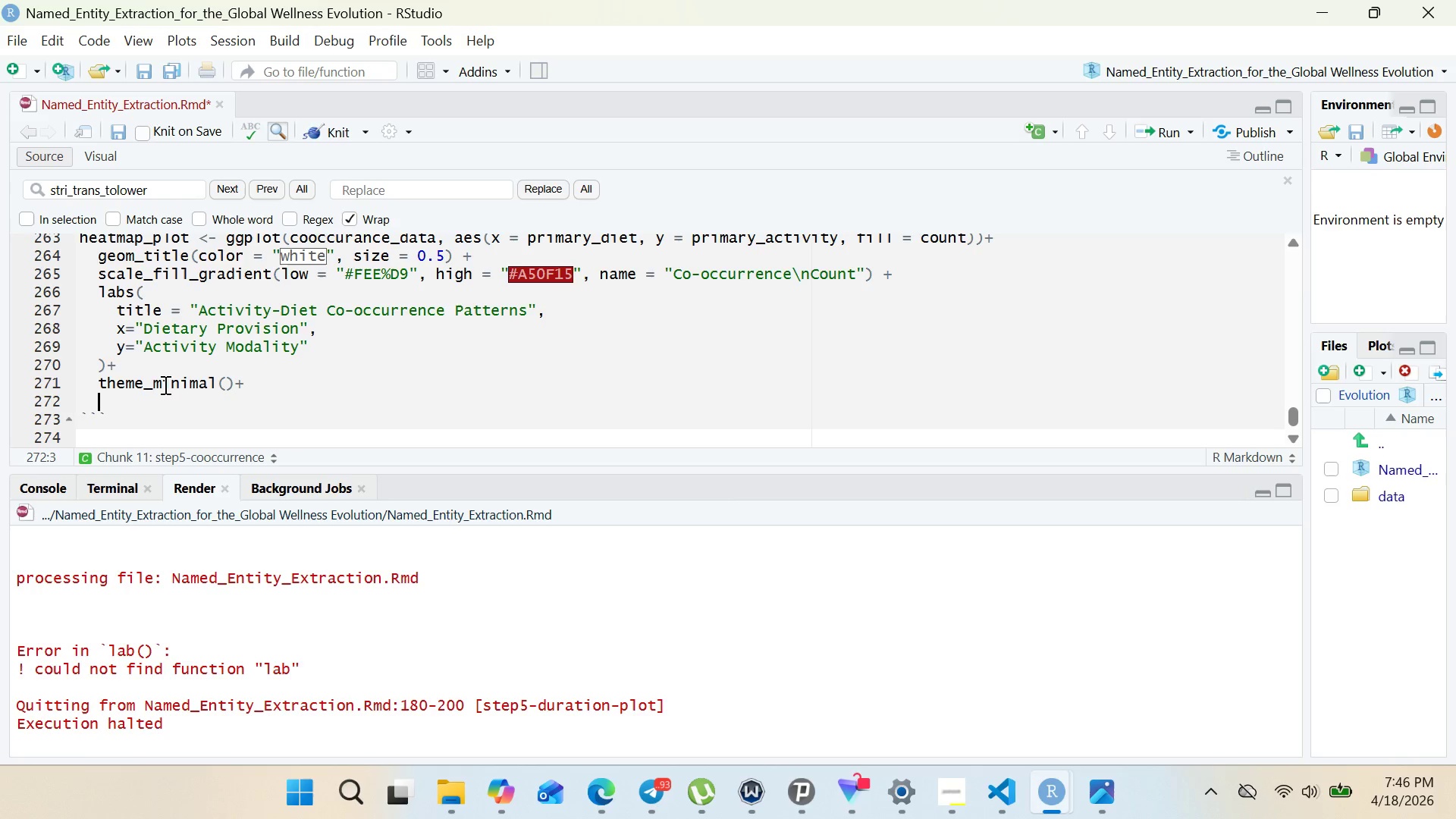 
key(Enter)
 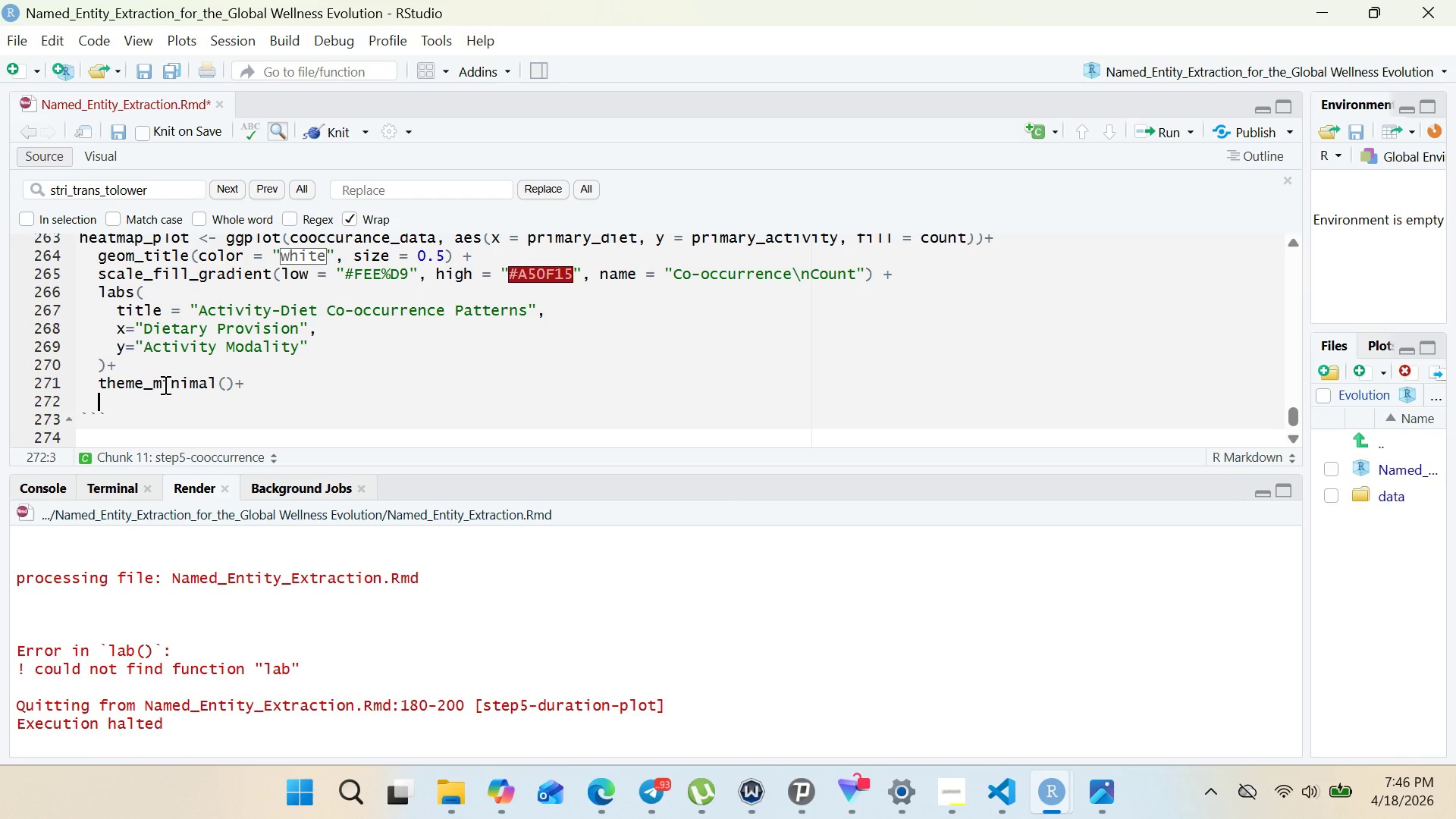 
type(theme)
 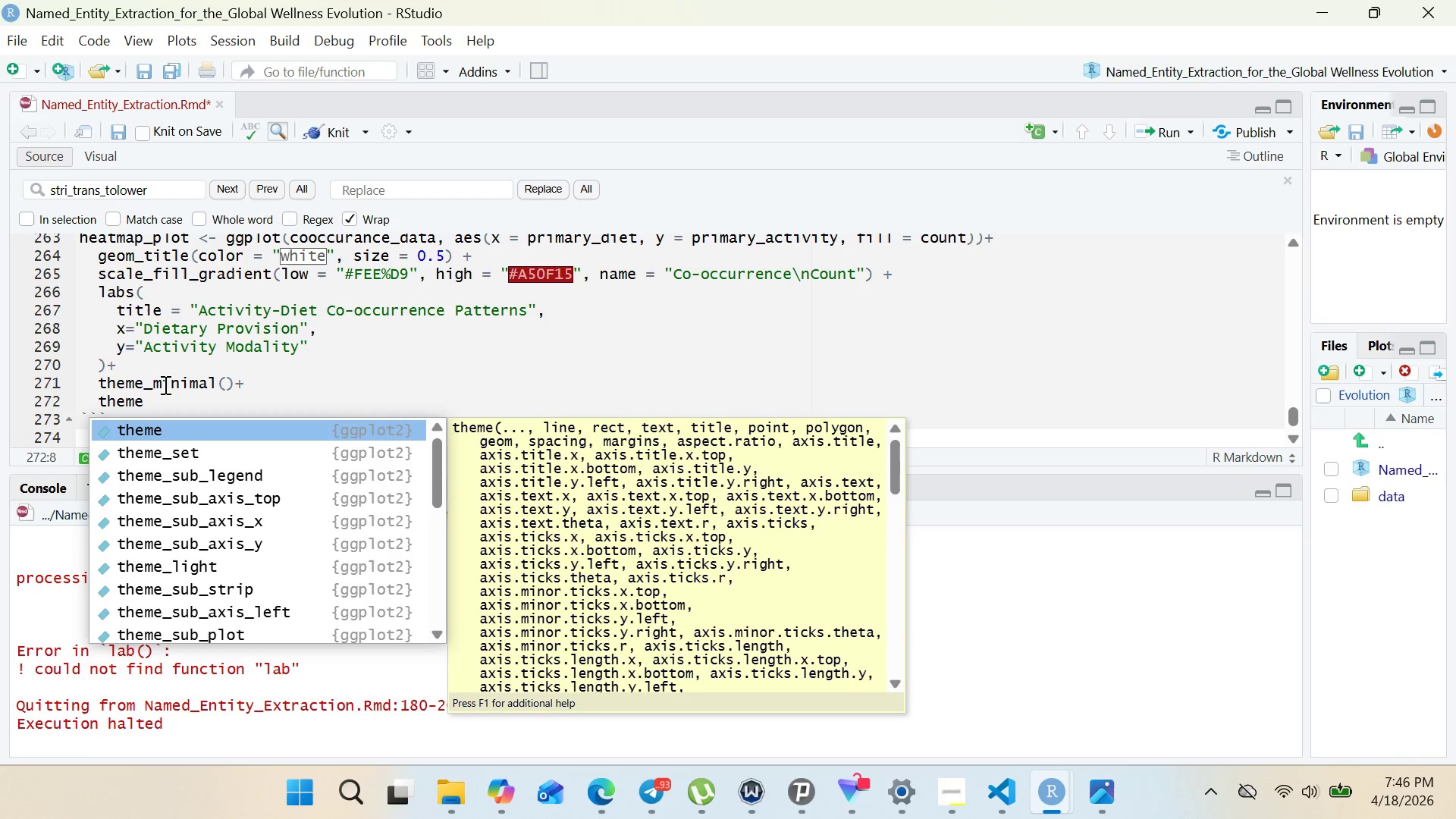 
key(Shift+9)
 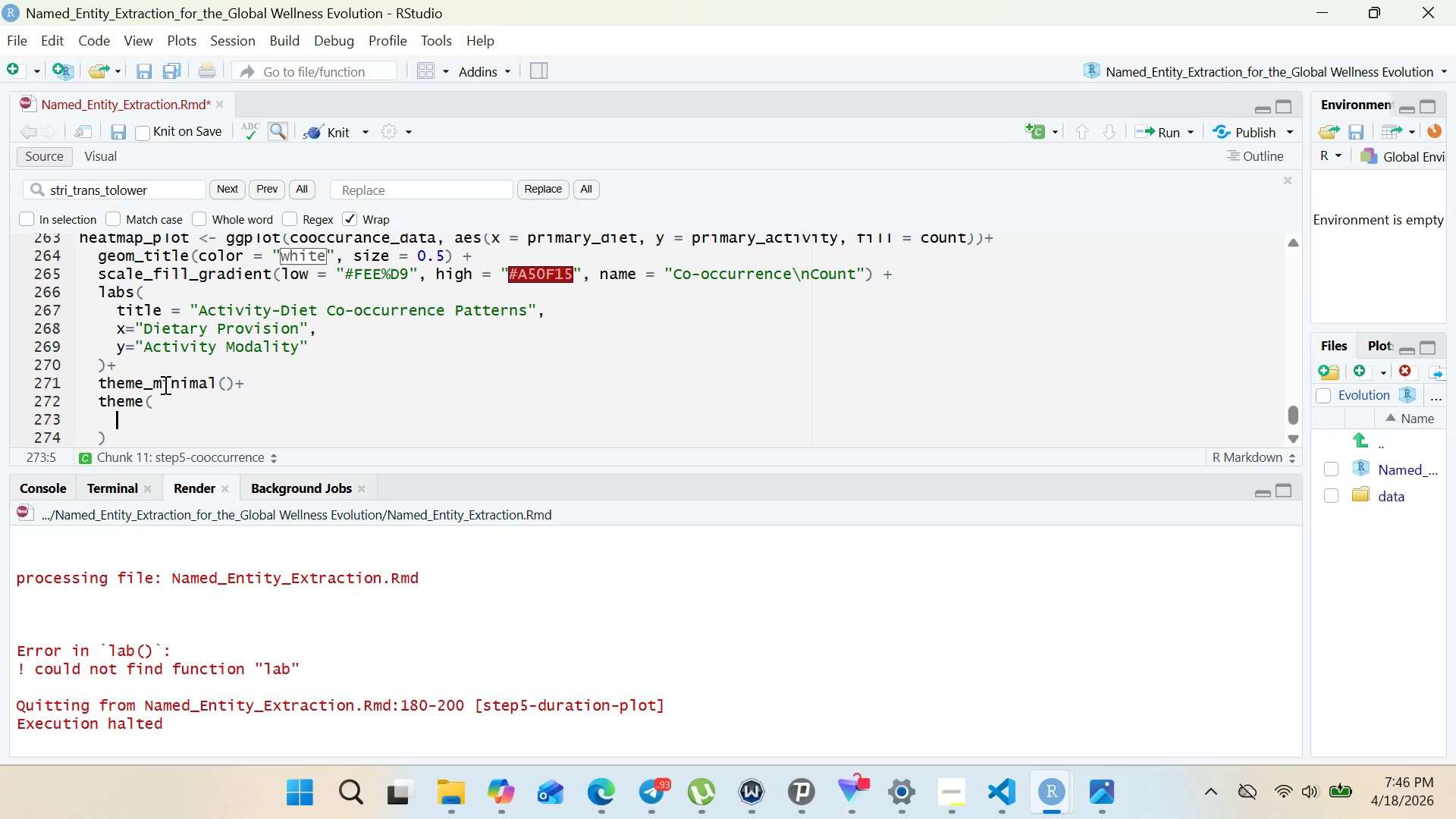 
key(Enter)
 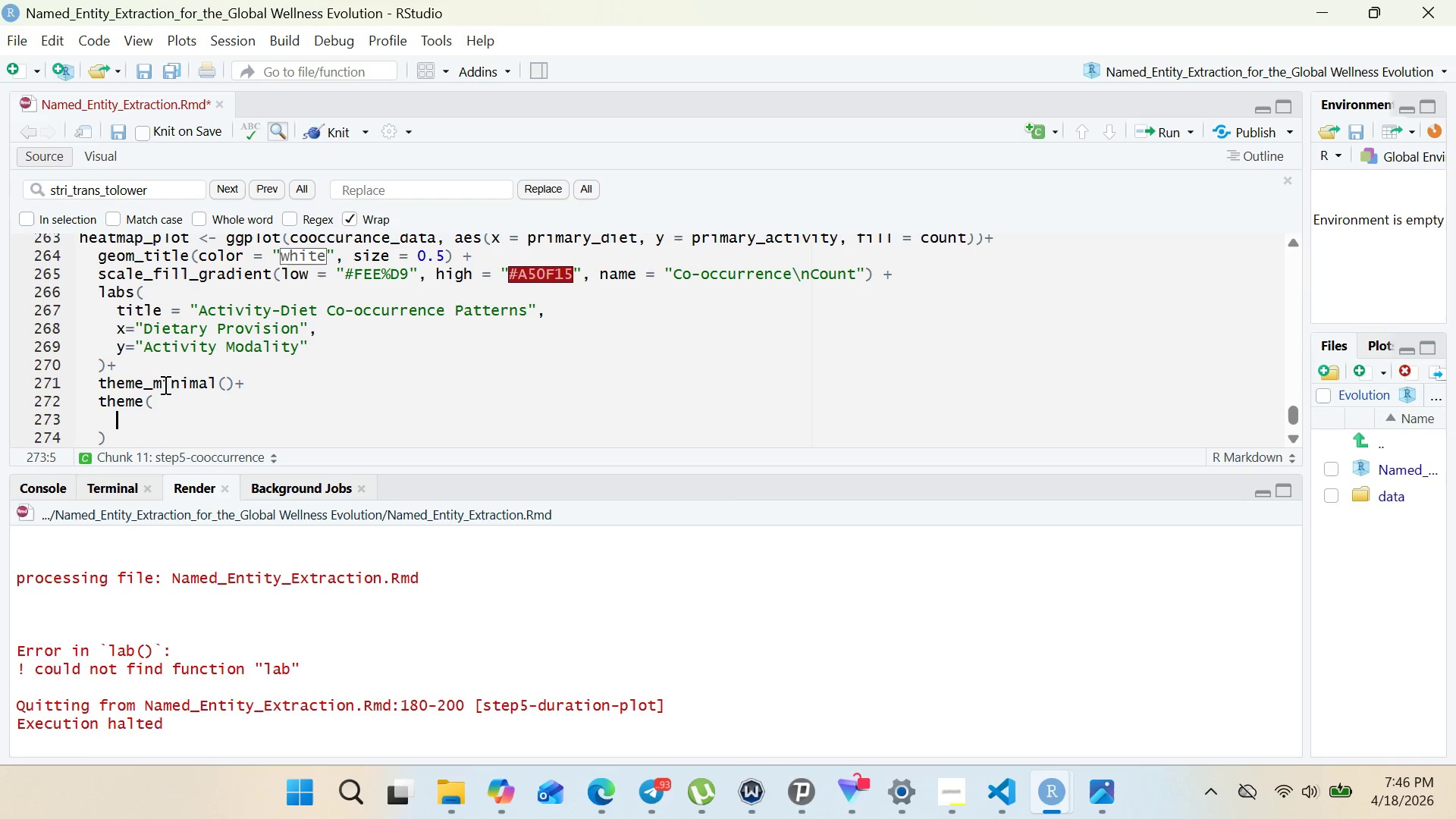 
type(plot.titl)
 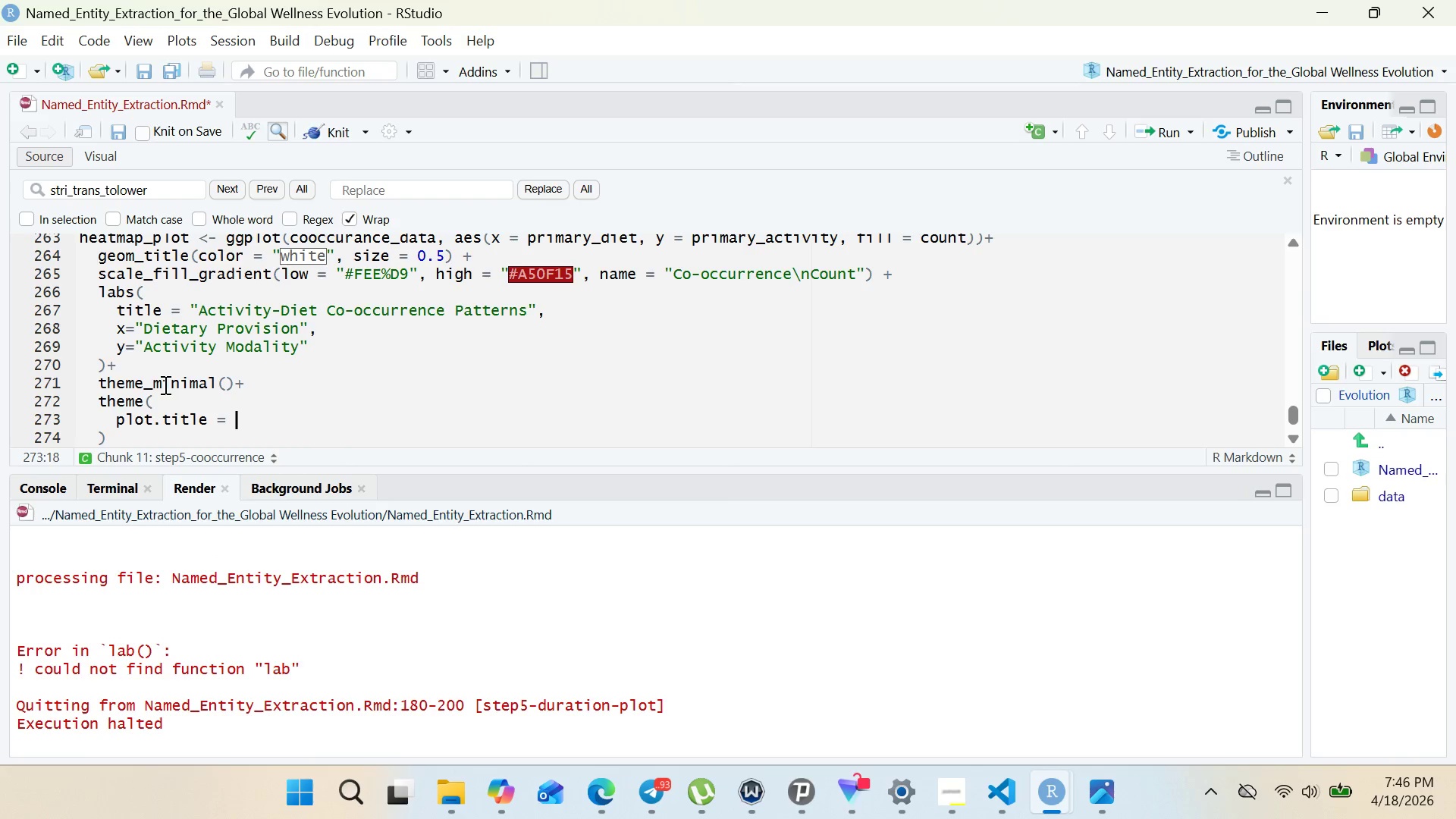 
key(Enter)
 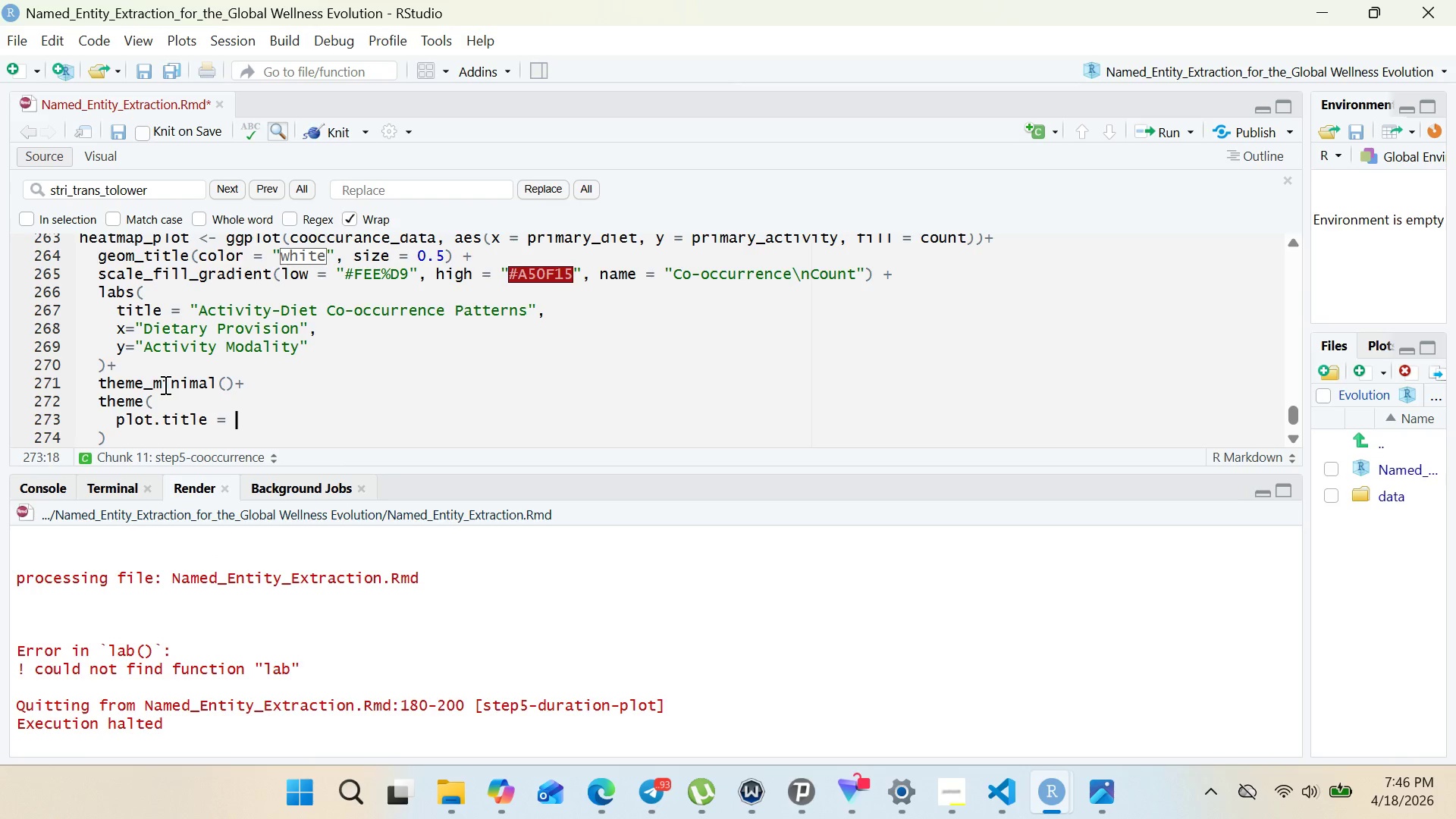 
type(element_)
 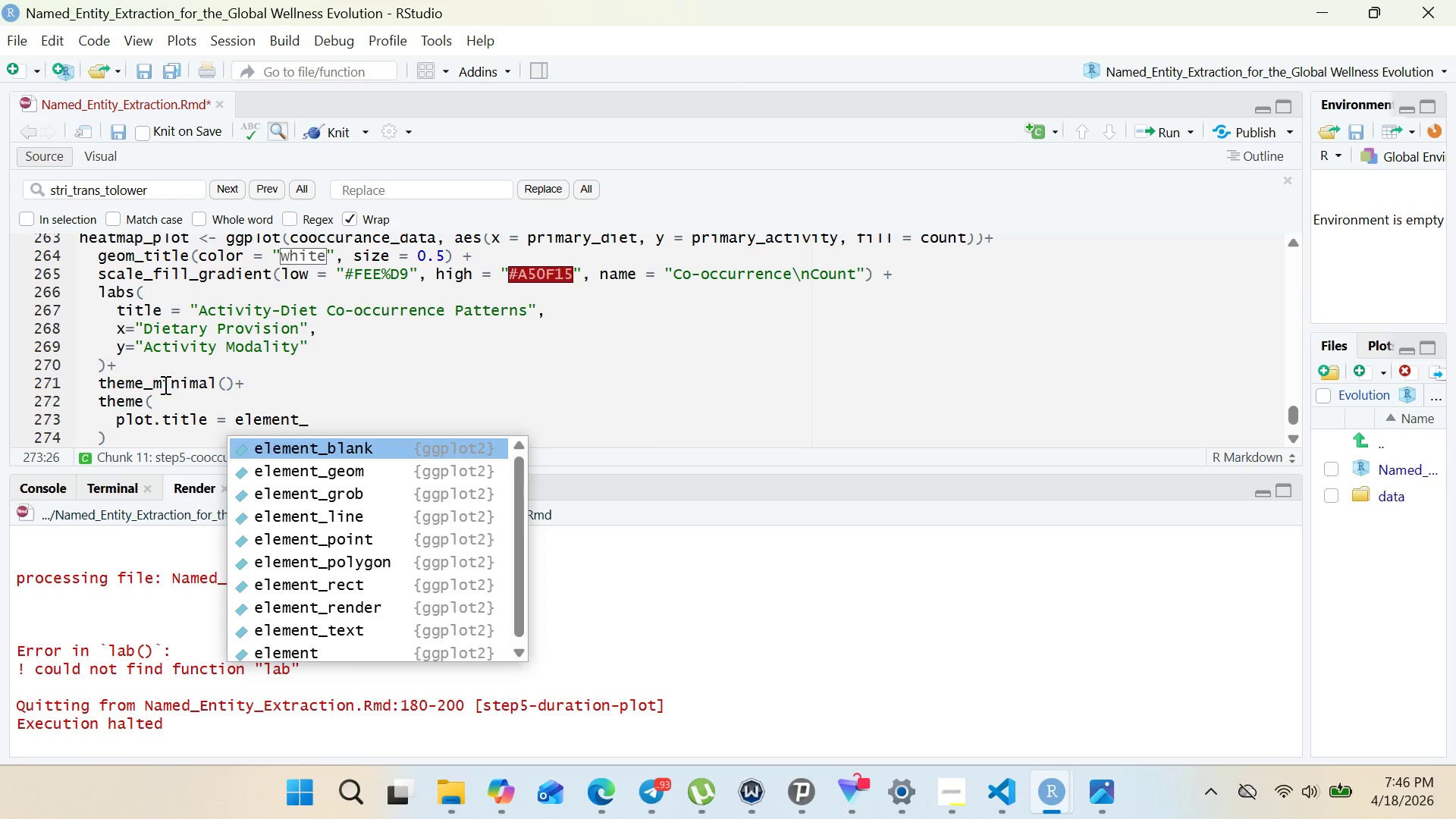 
key(ArrowDown)
 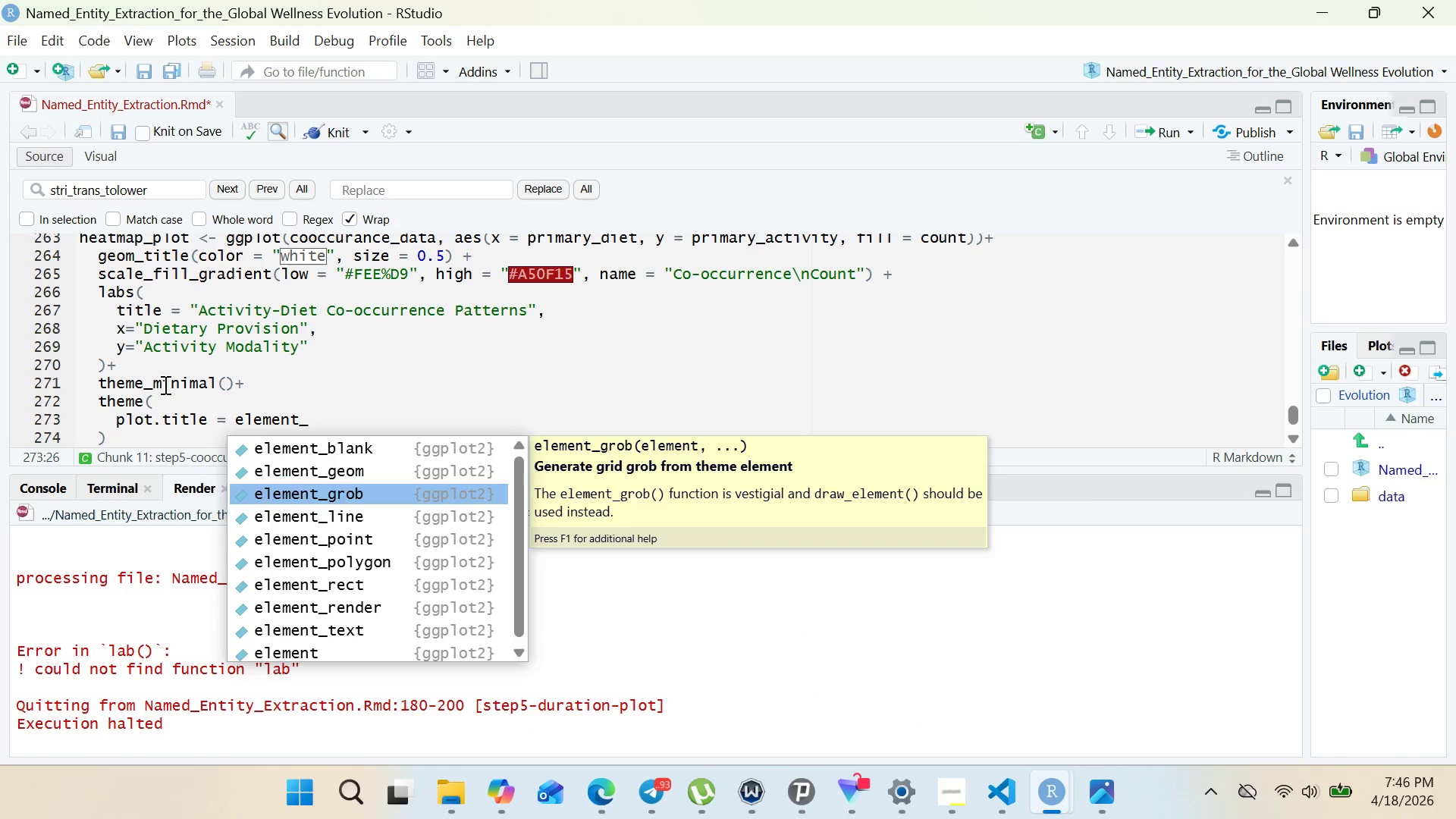 
key(ArrowDown)
 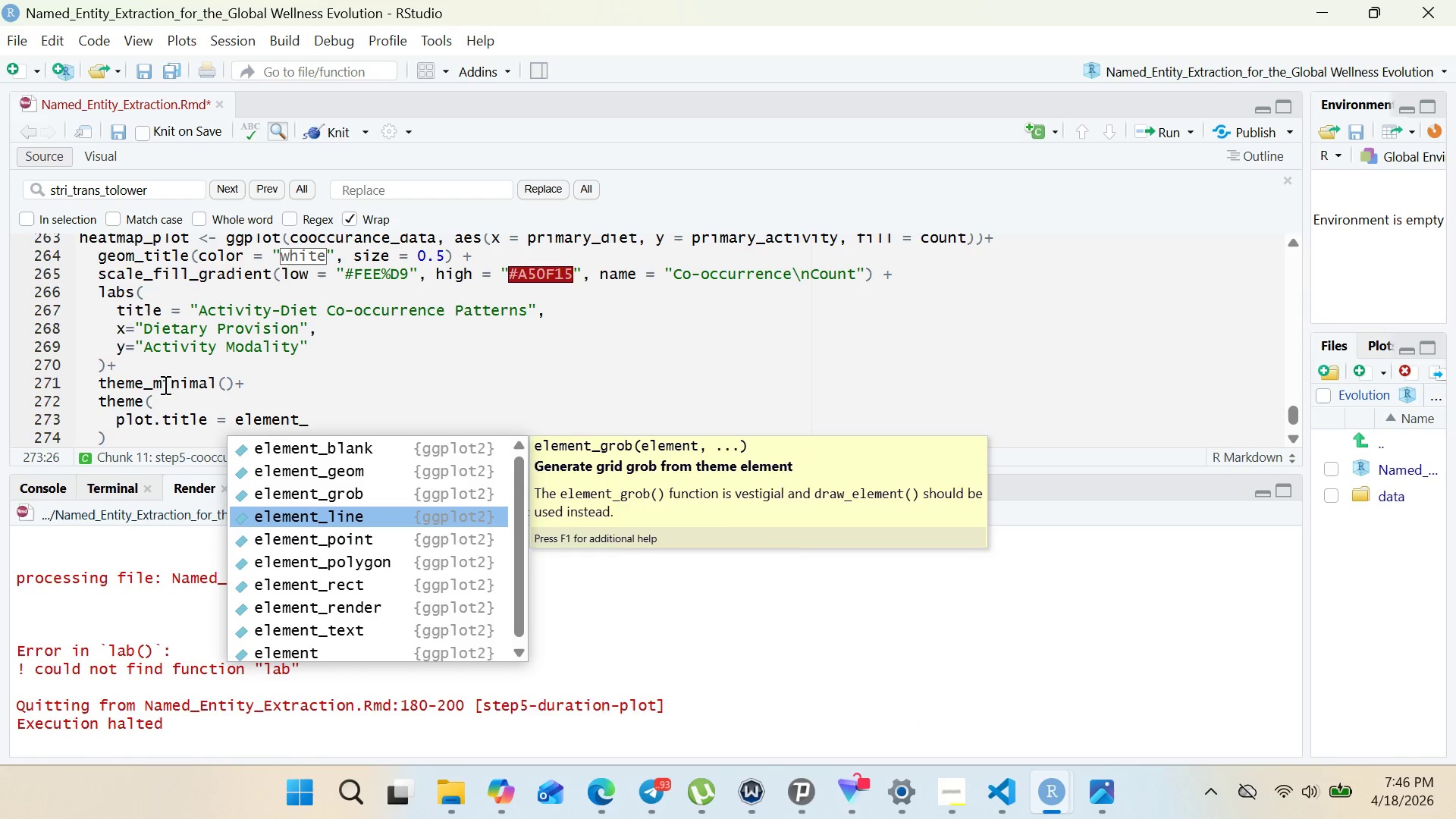 
key(ArrowDown)
 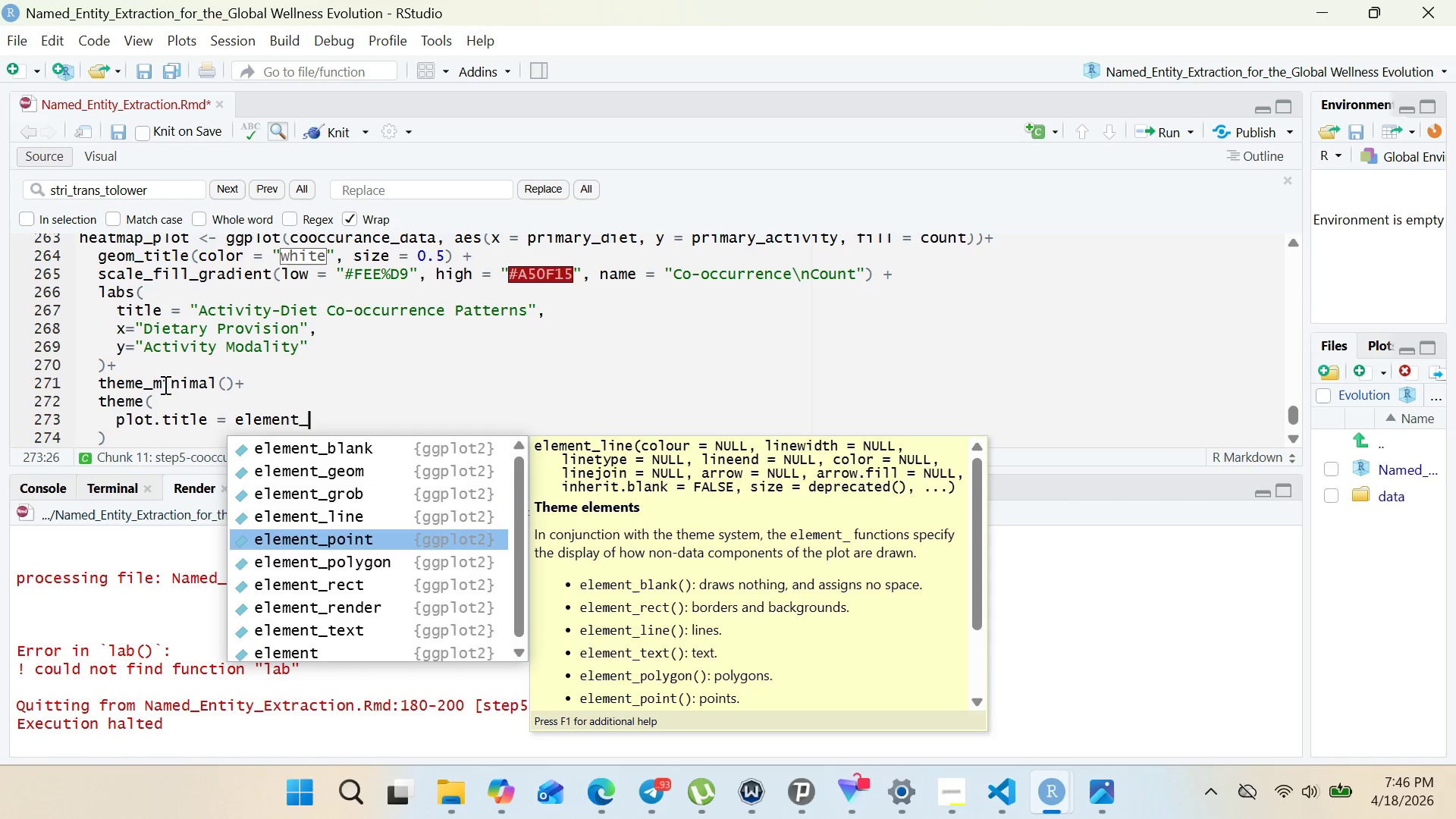 
key(ArrowDown)
 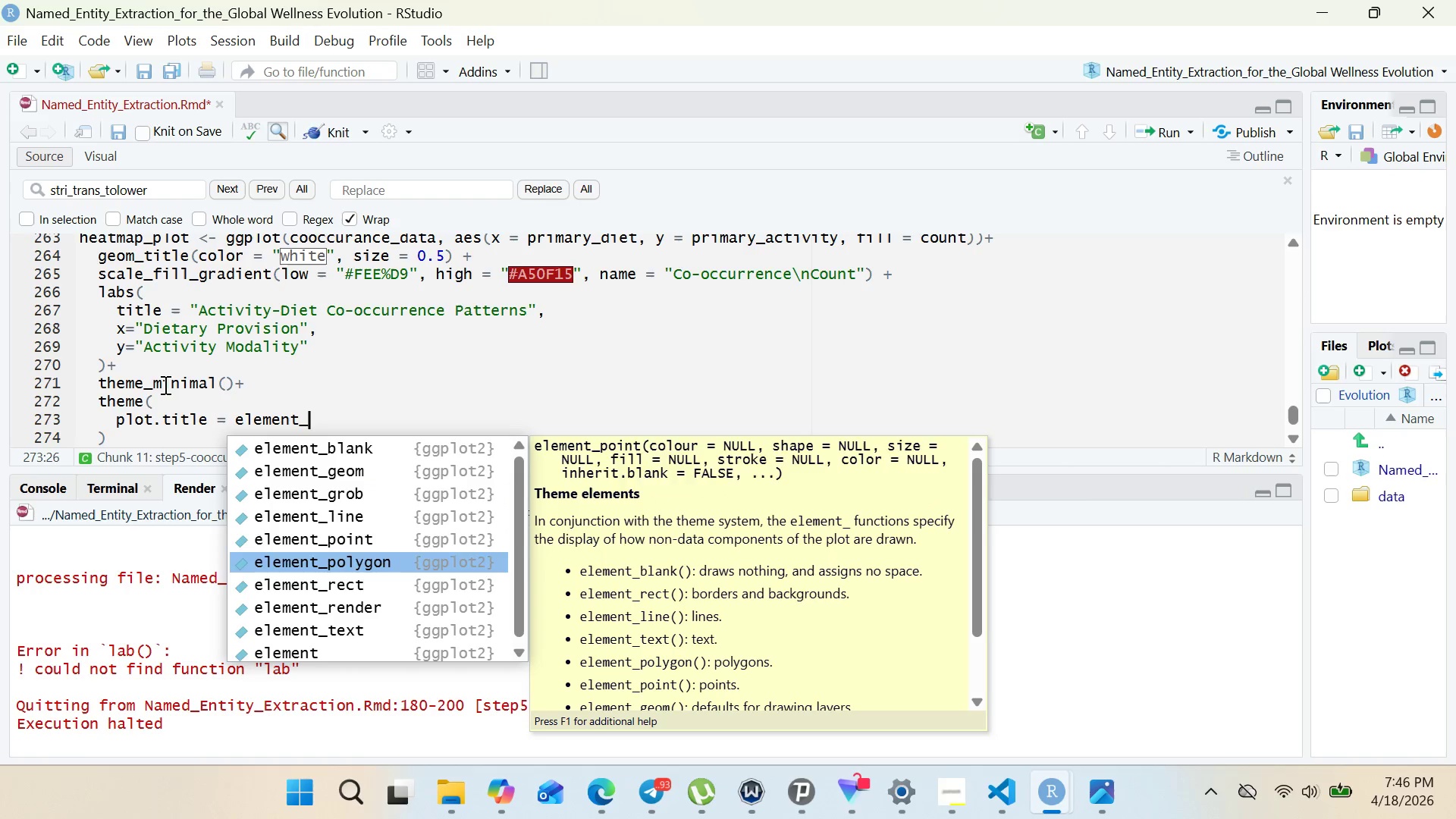 
key(ArrowDown)
 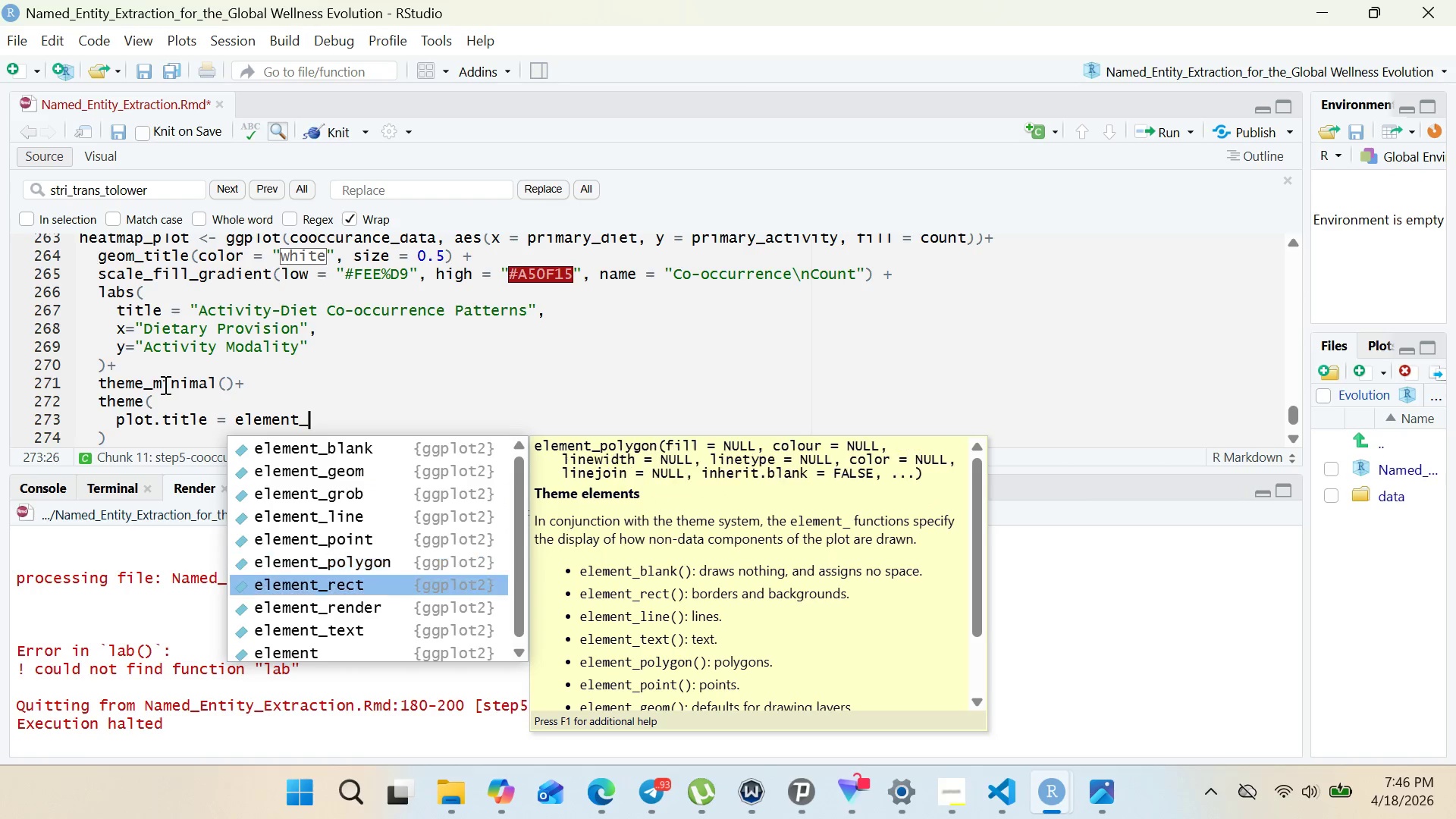 
key(ArrowDown)
 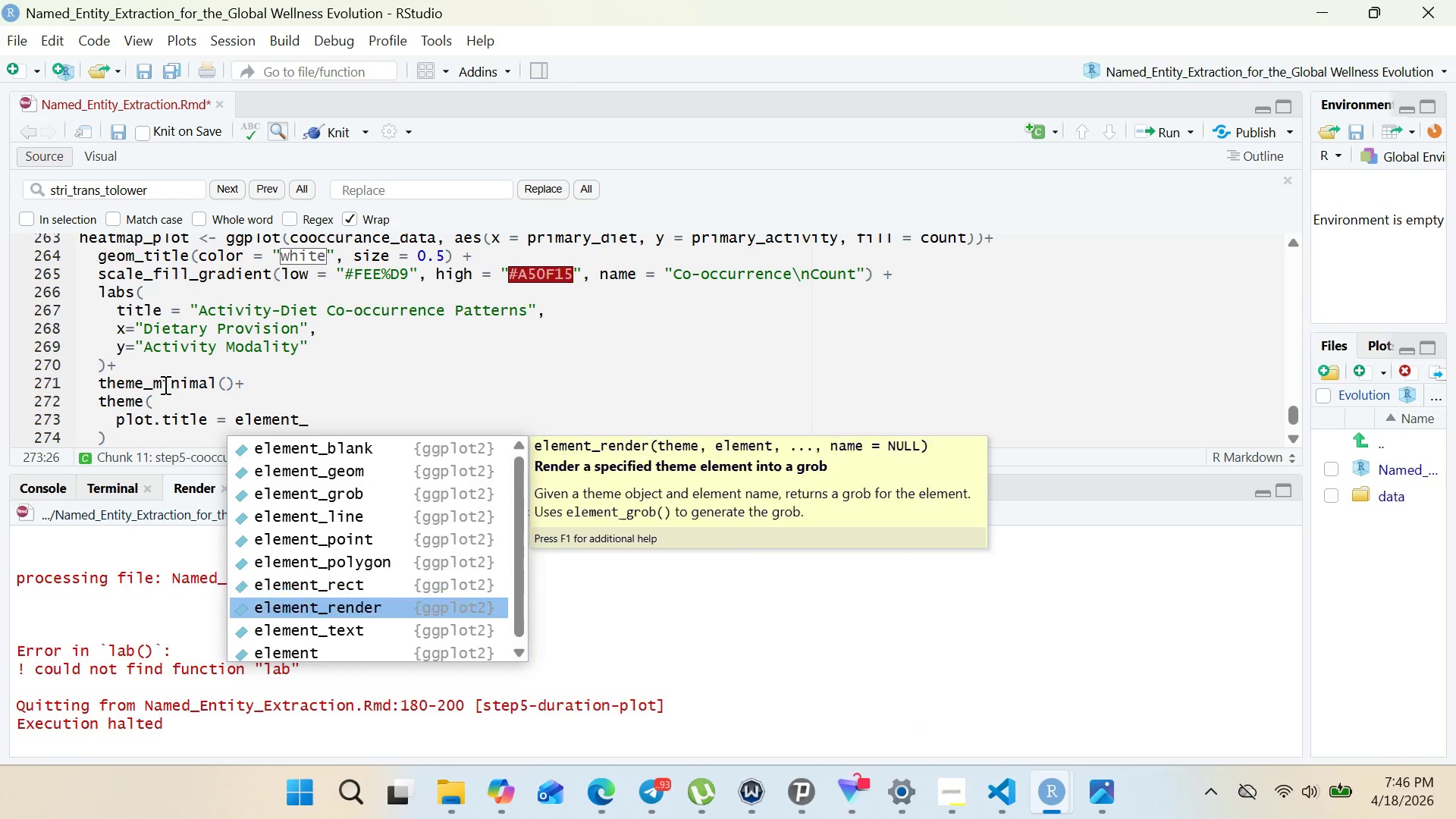 
key(ArrowDown)
 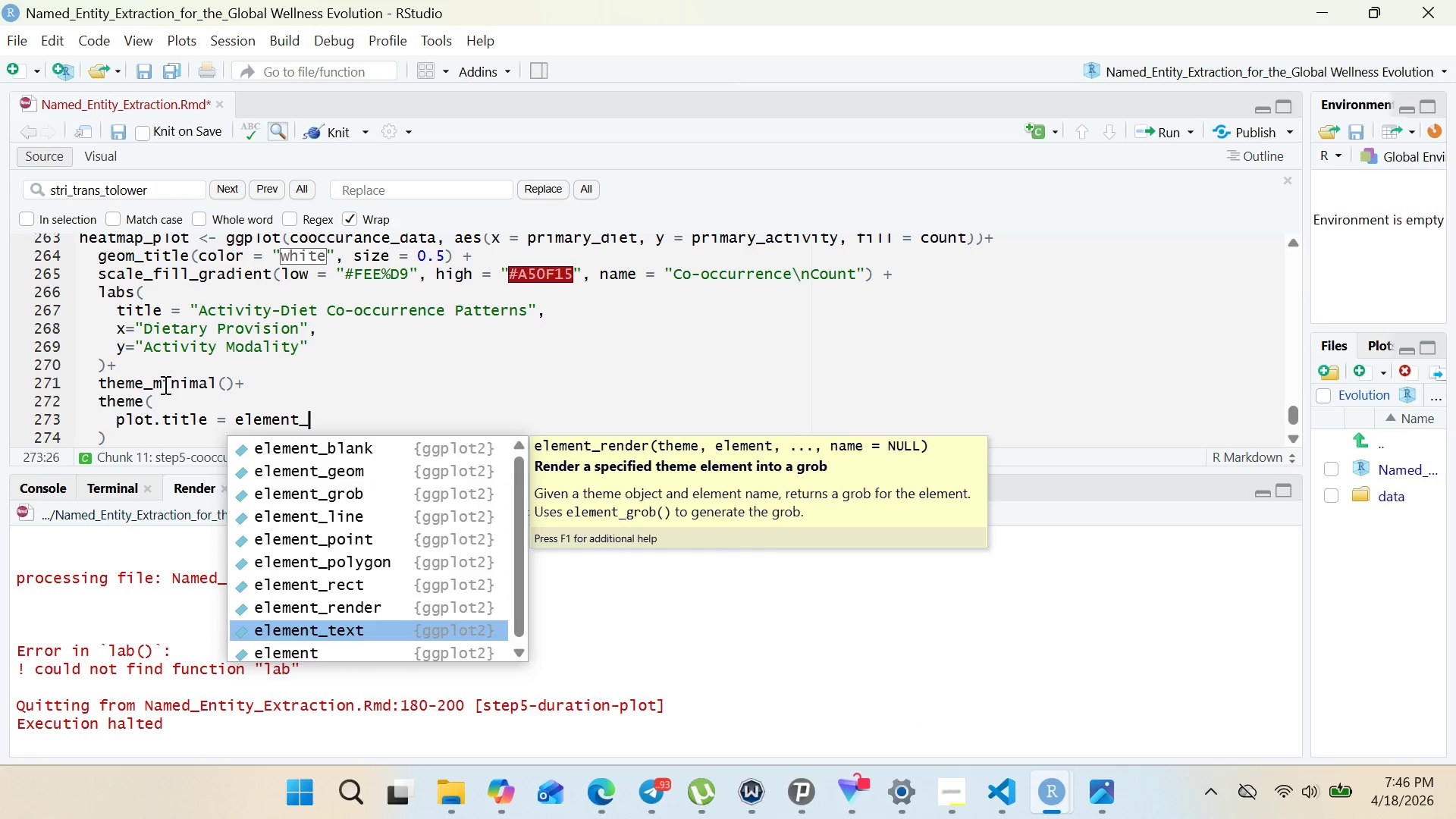 
key(ArrowDown)
 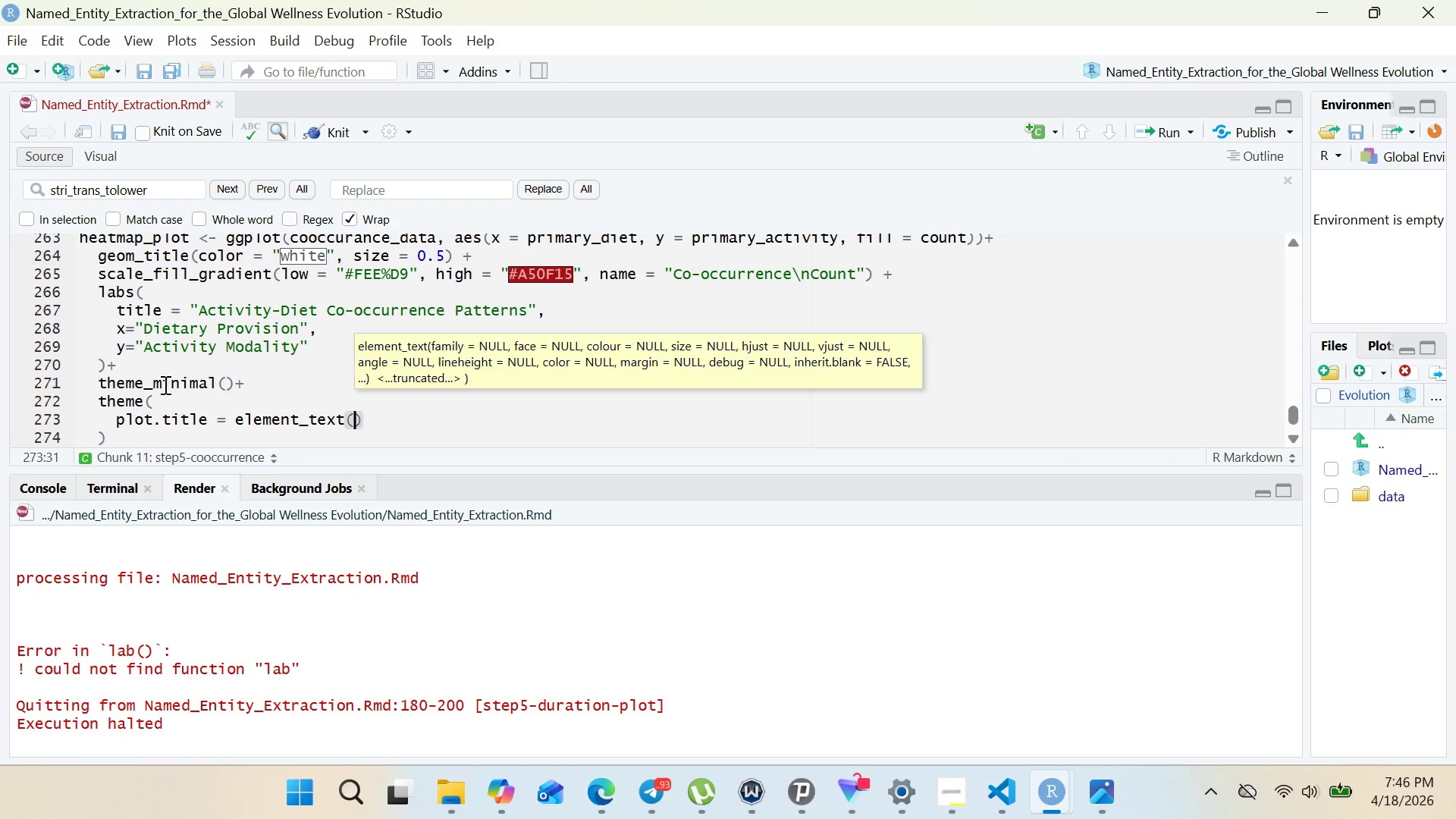 
key(Enter)
 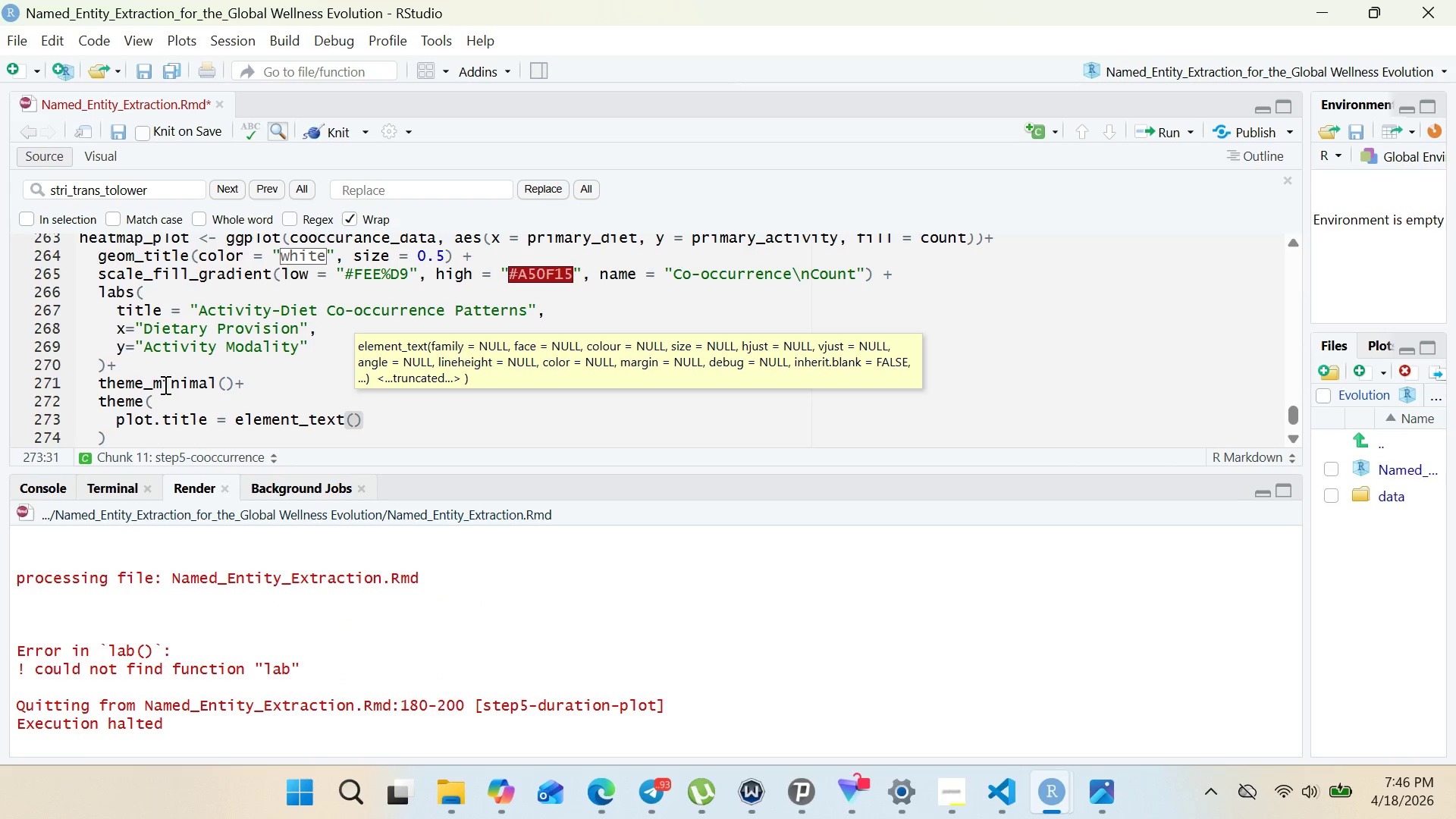 
type(size)
 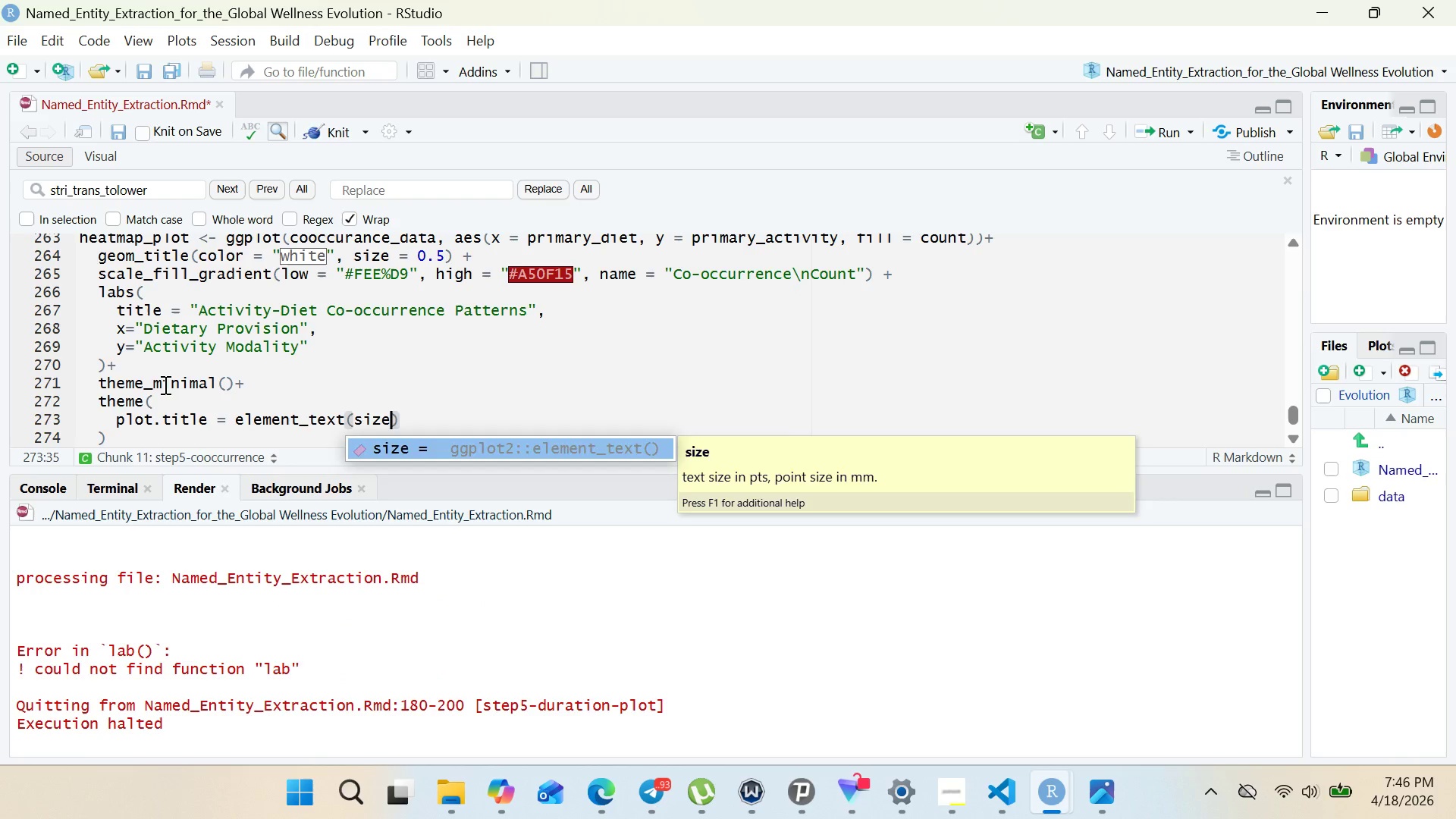 
key(Enter)
 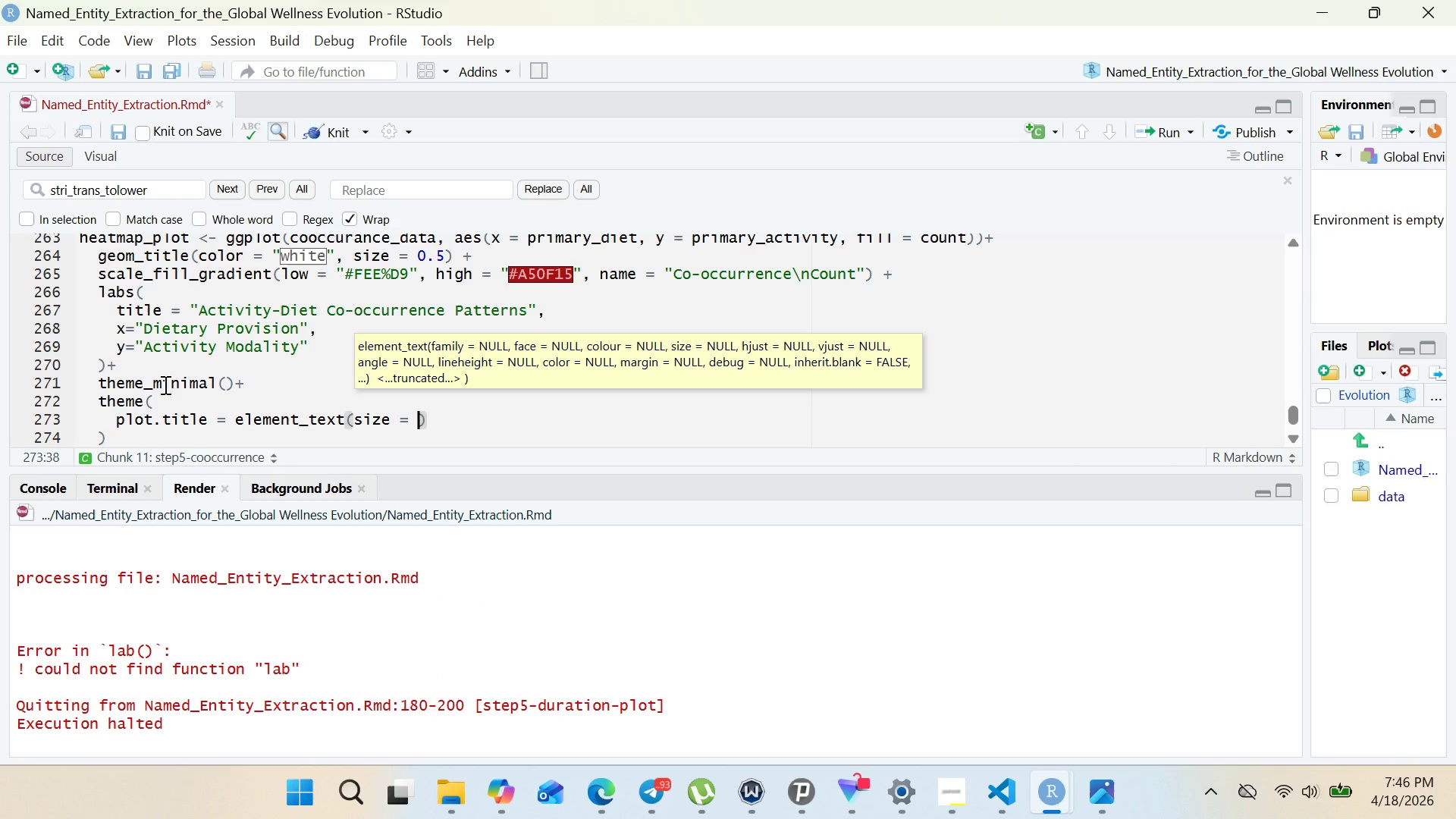 
type(14, face = ")
 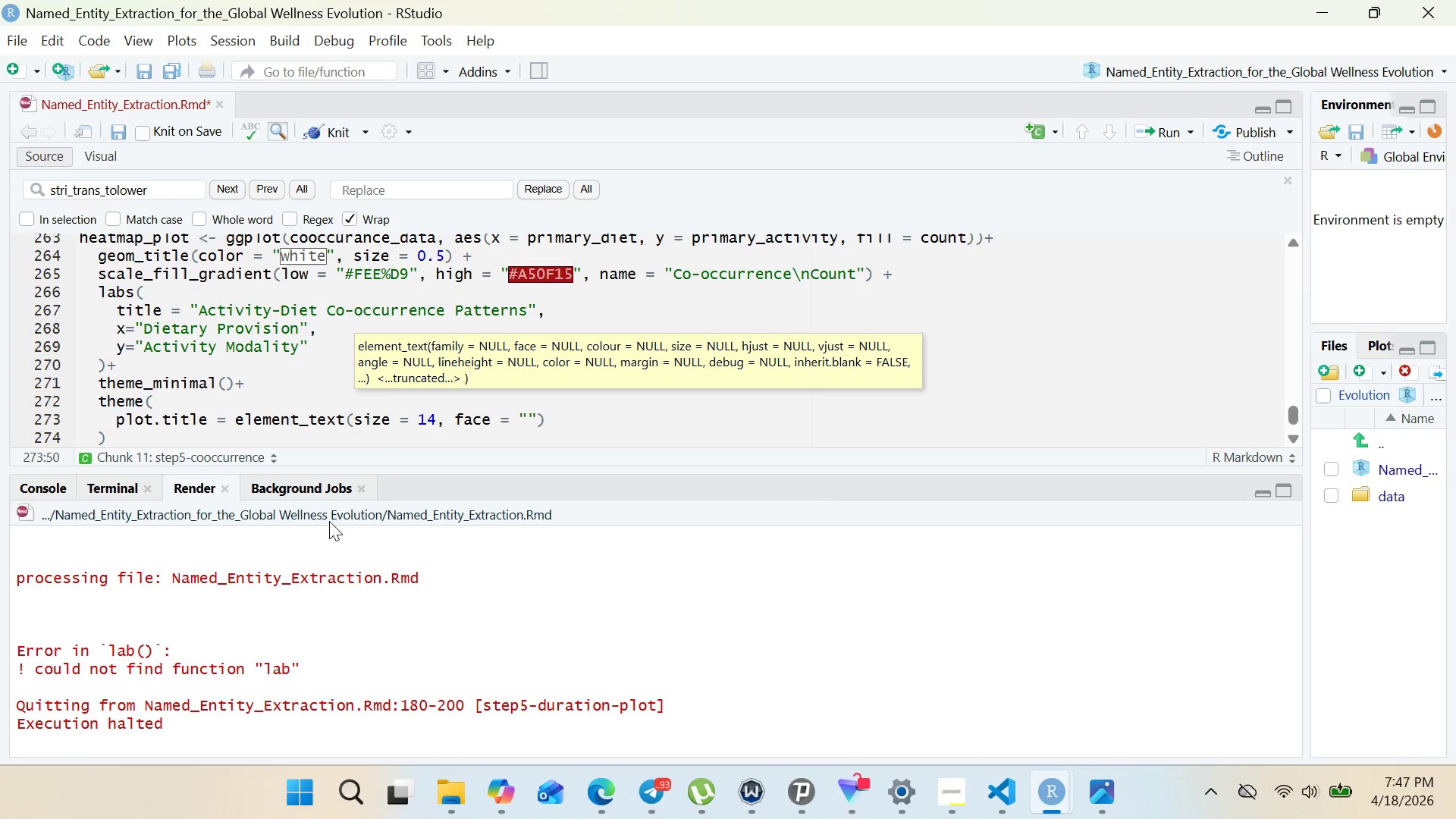 
type(bold)
 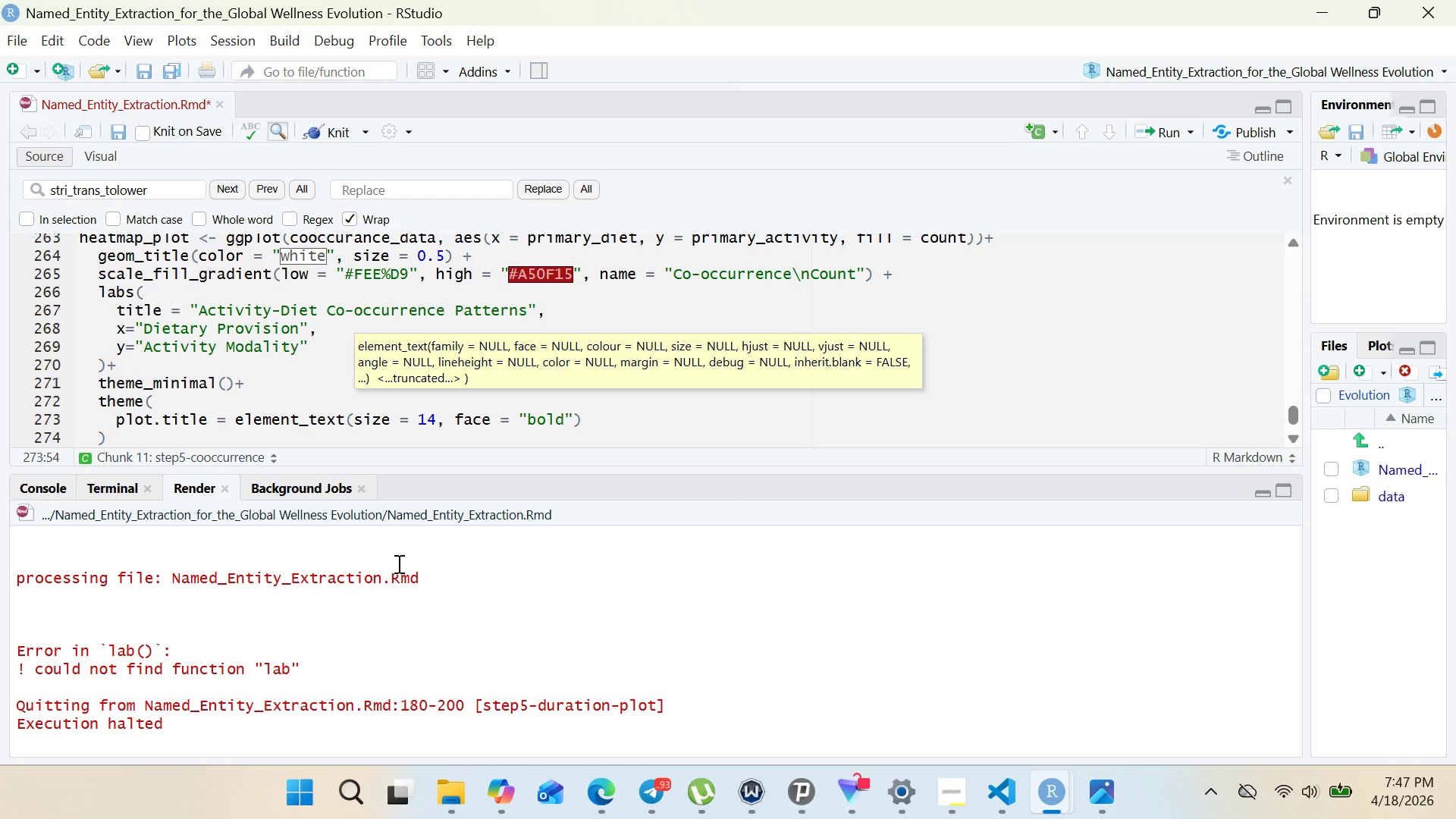 
wait(14.75)
 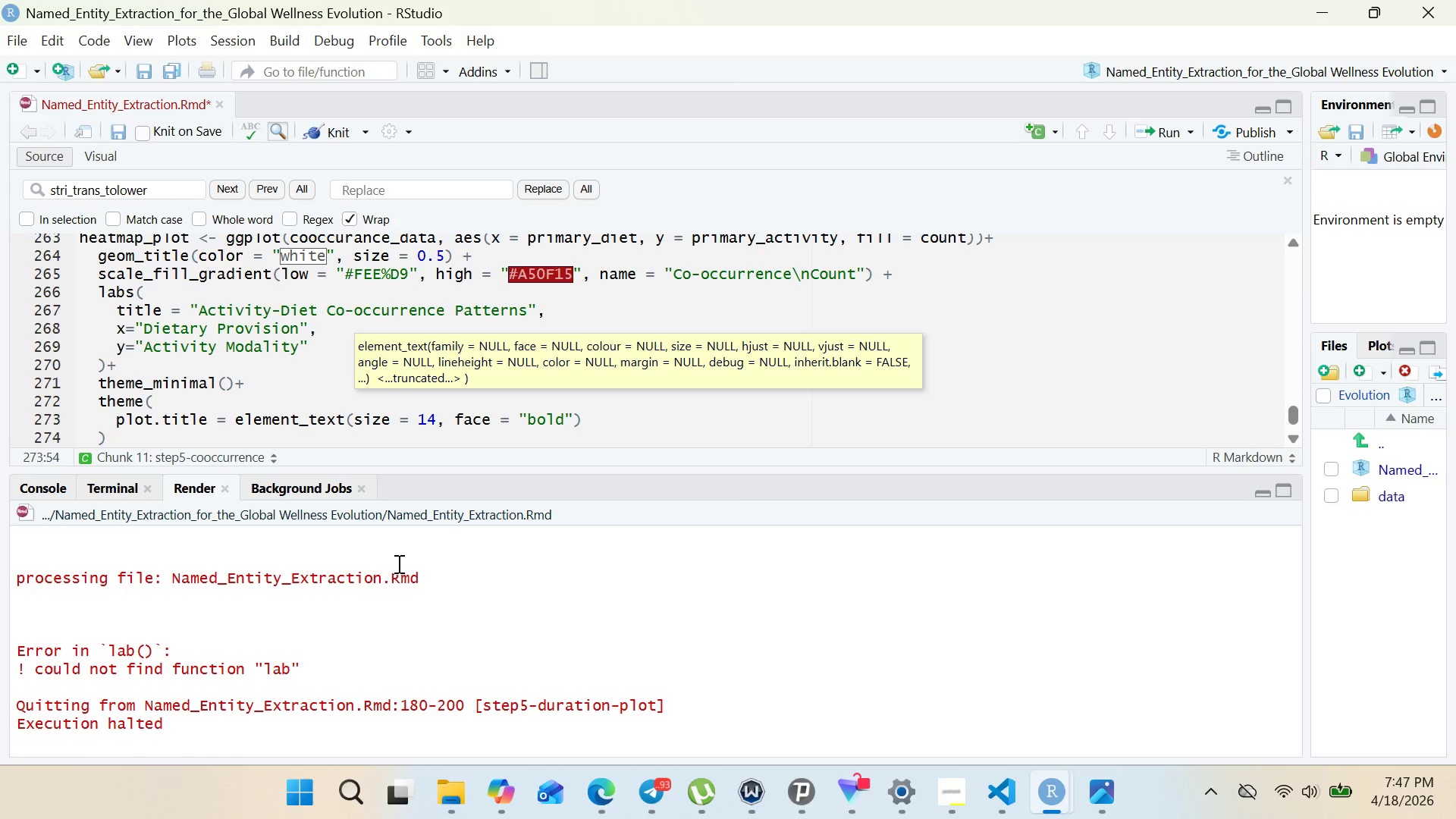 
key(ArrowRight)
 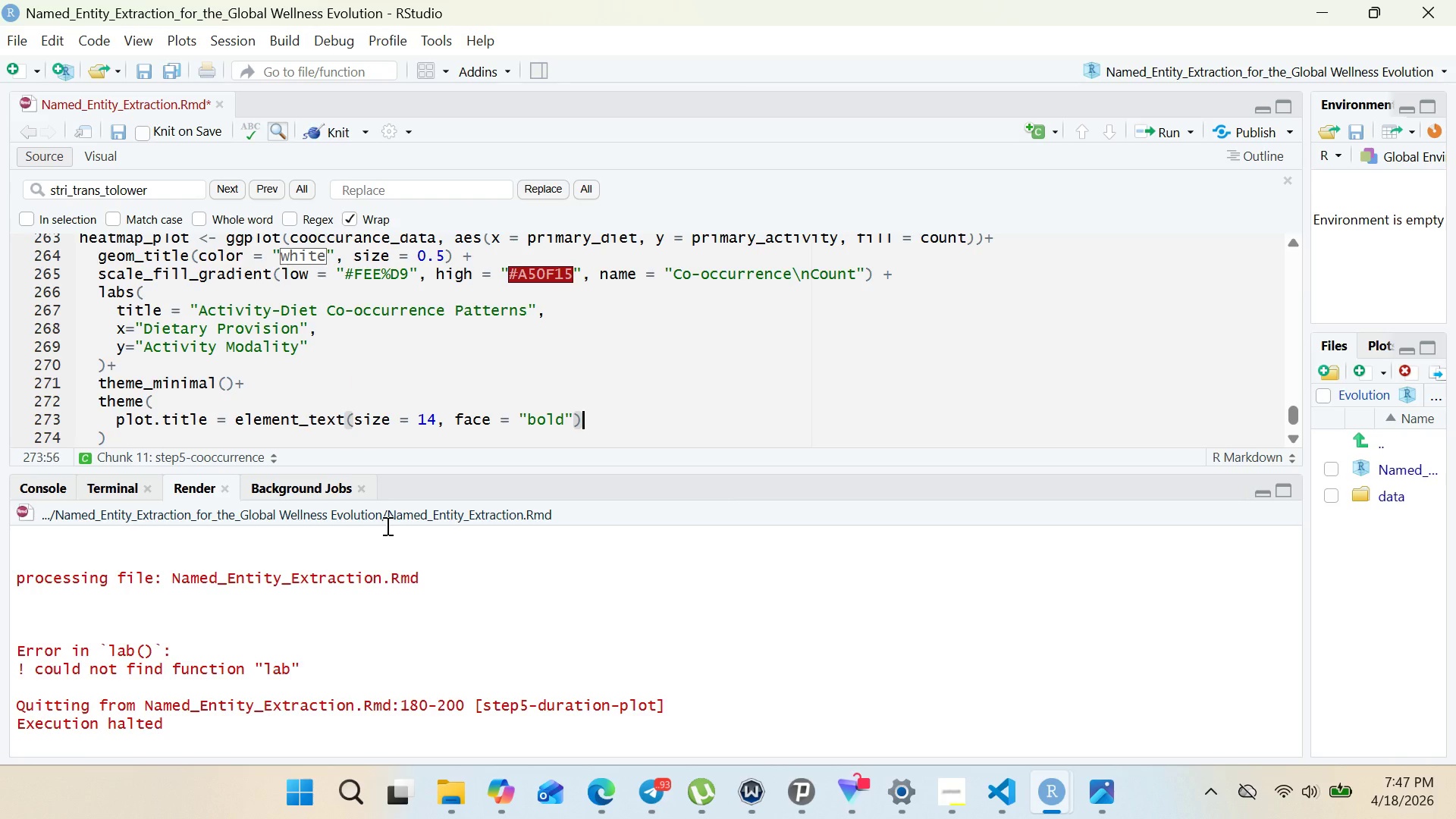 
key(ArrowRight)
 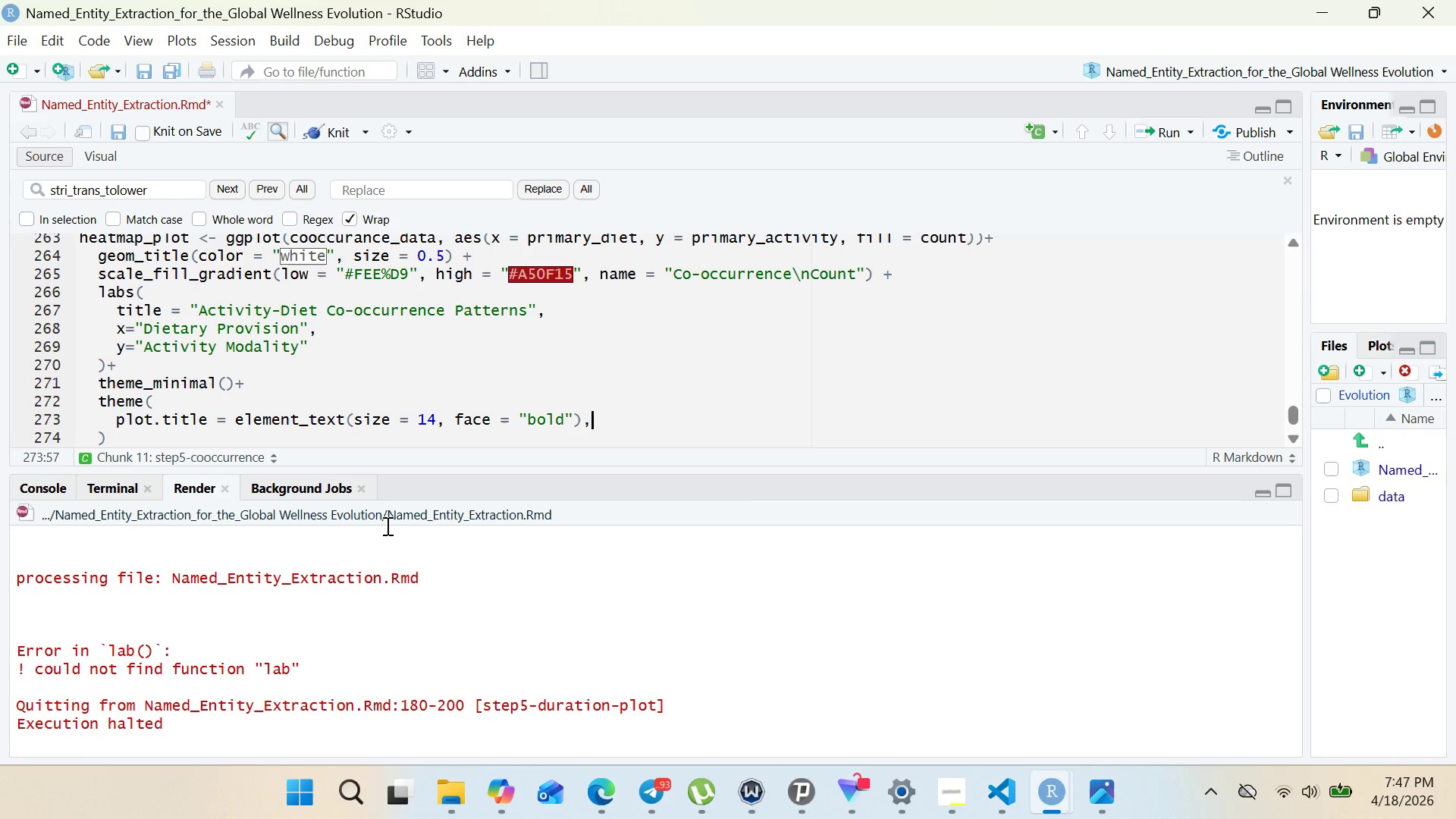 
key(Comma)
 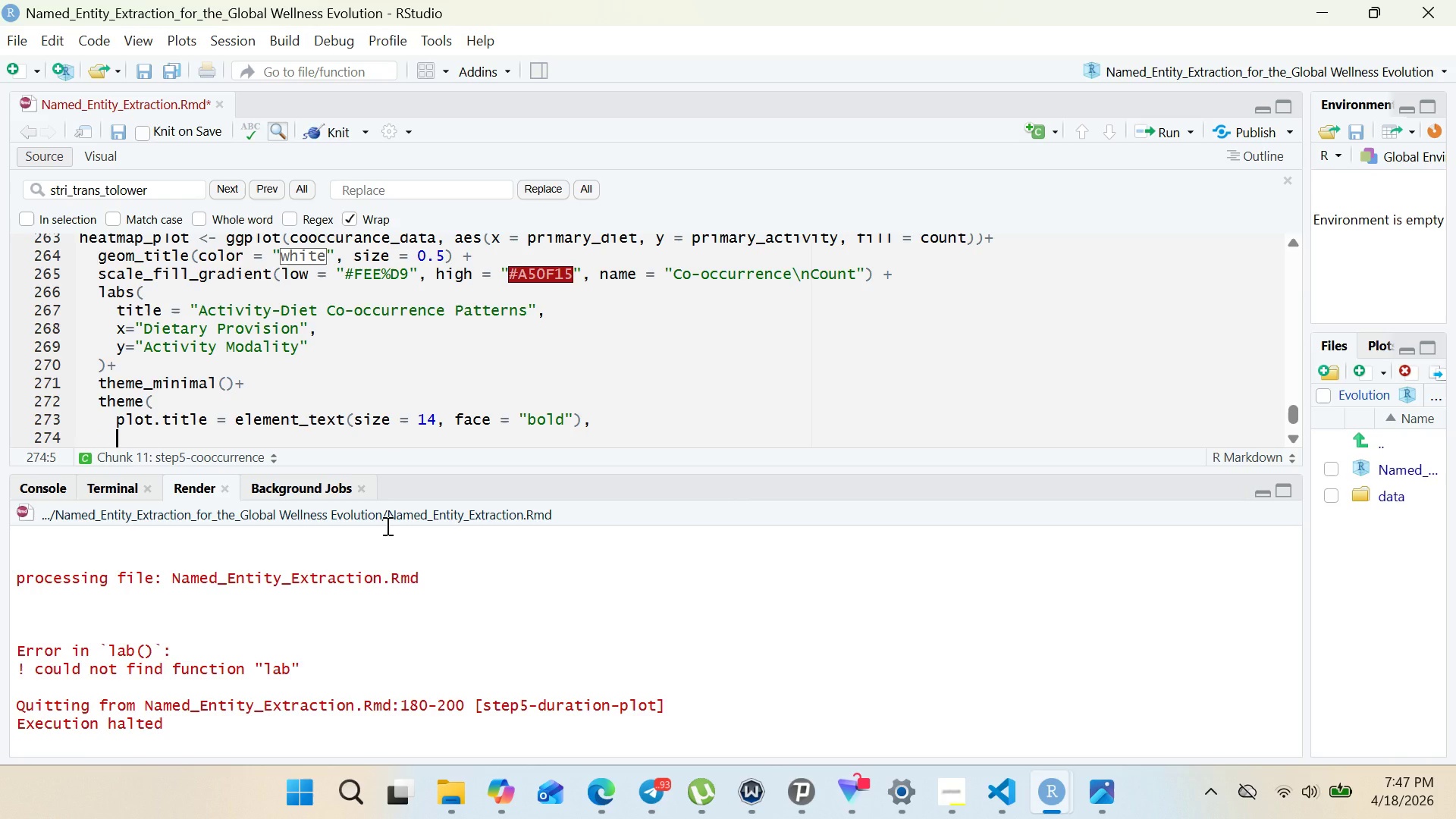 
key(Enter)
 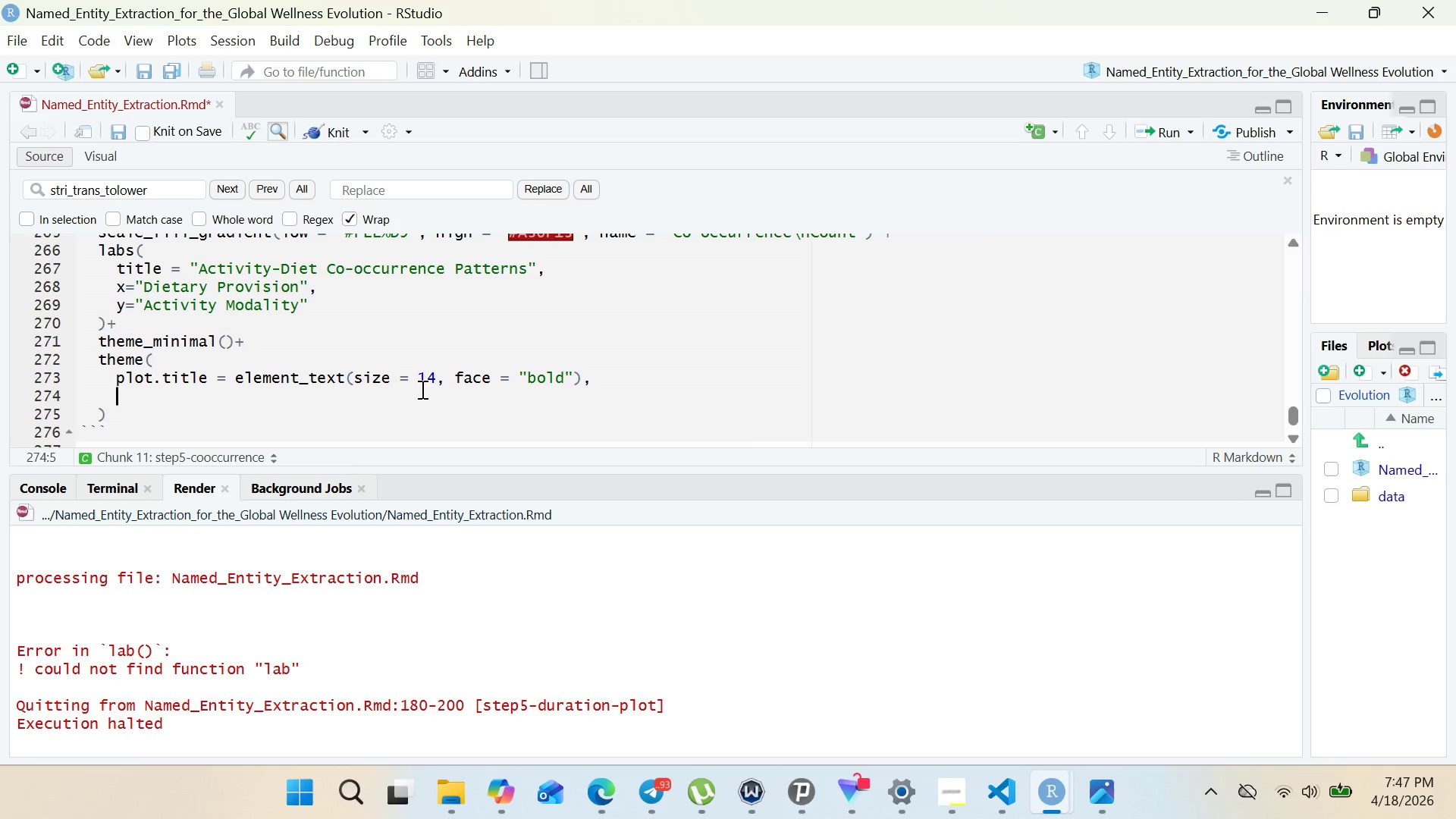 
wait(5.3)
 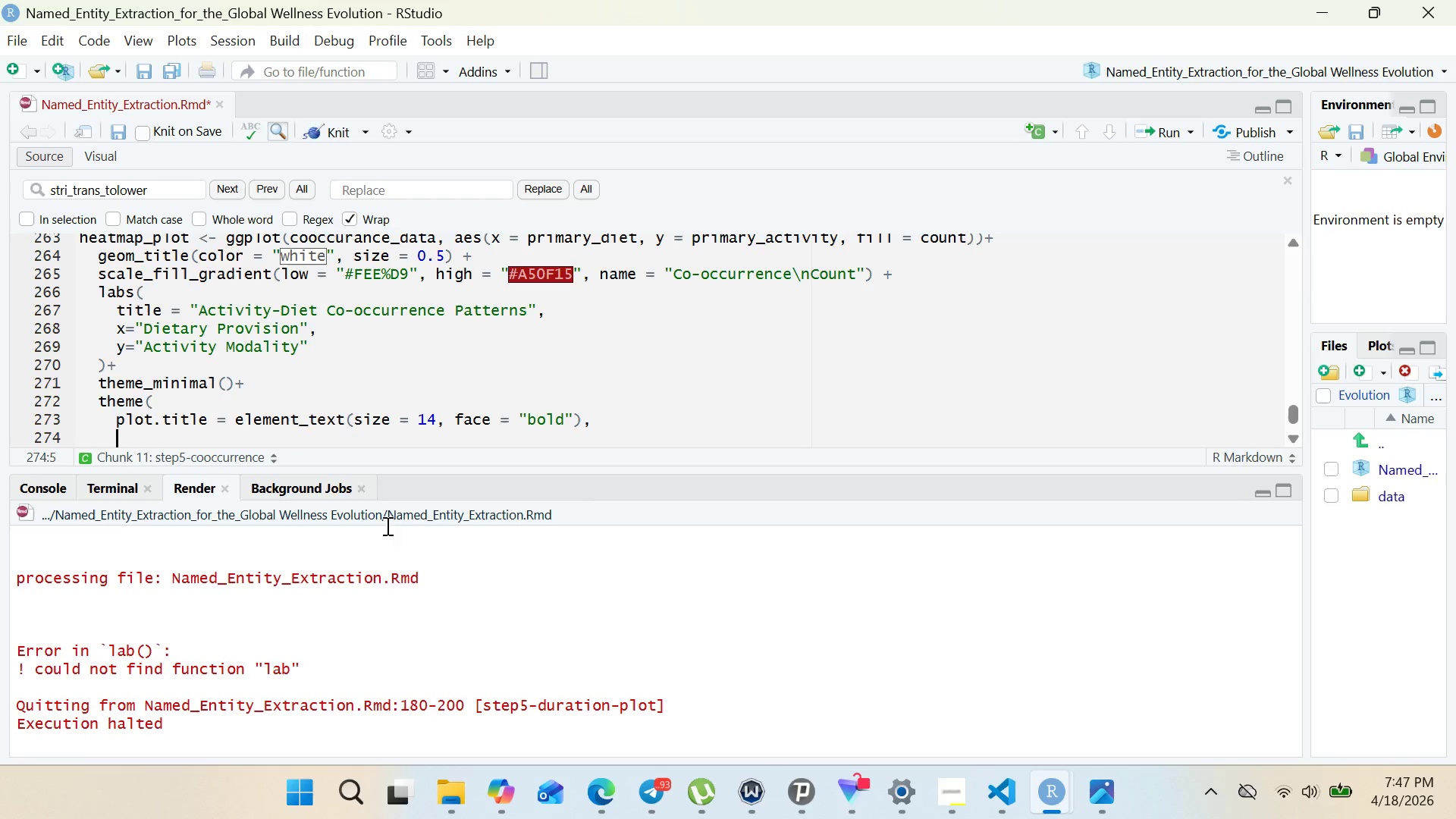 
type(axis.text)
 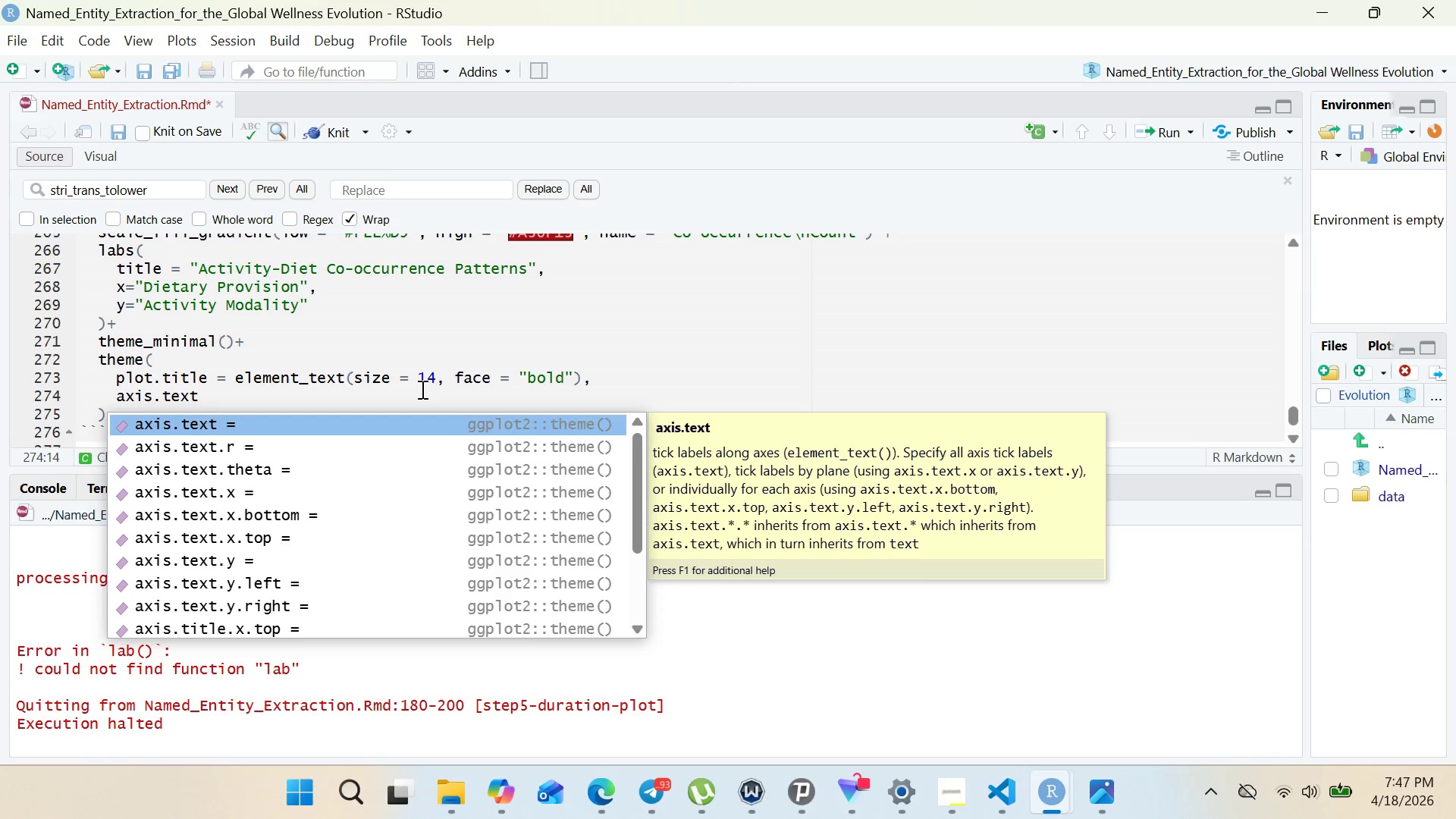 
key(ArrowDown)
 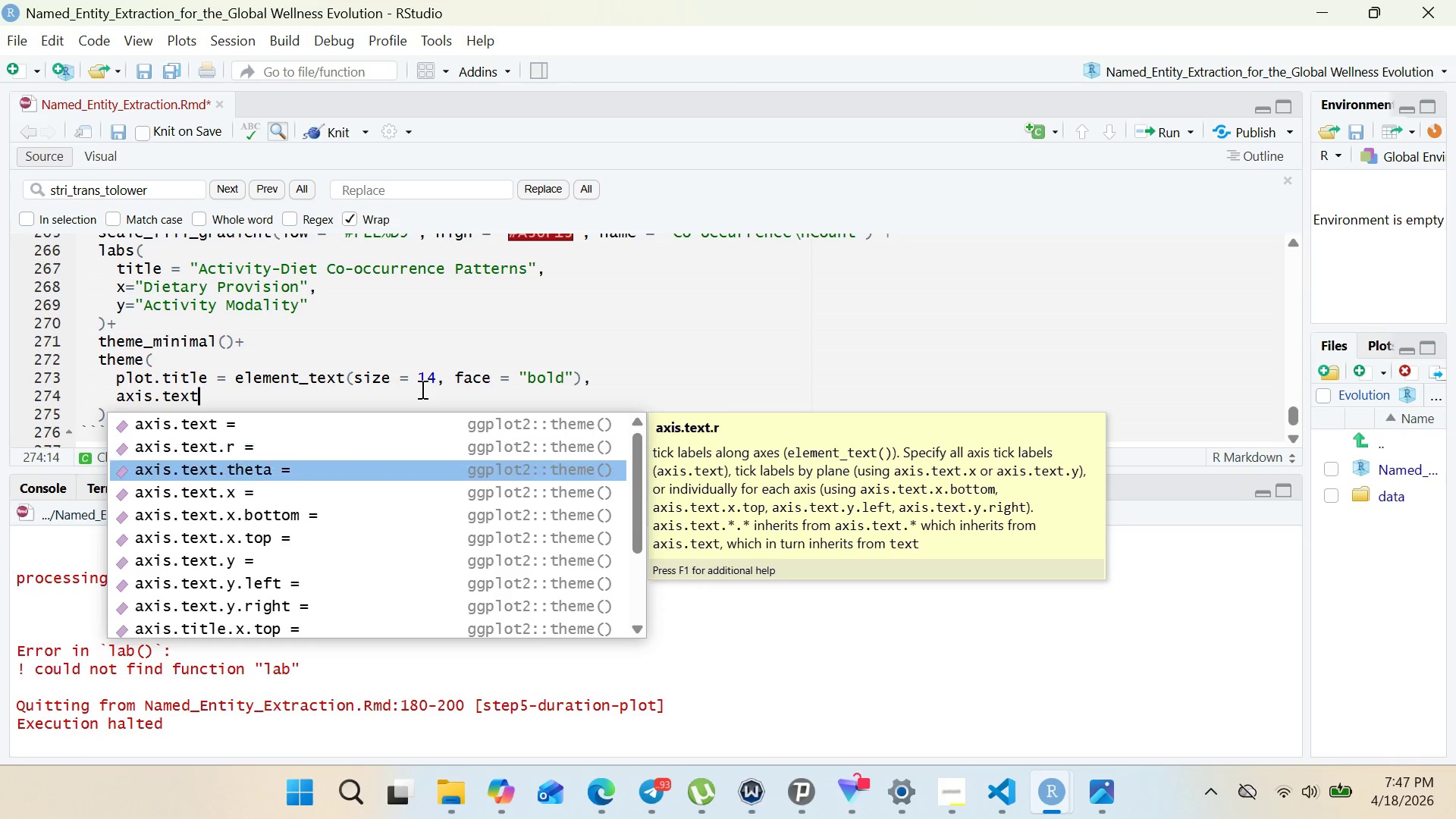 
key(ArrowDown)
 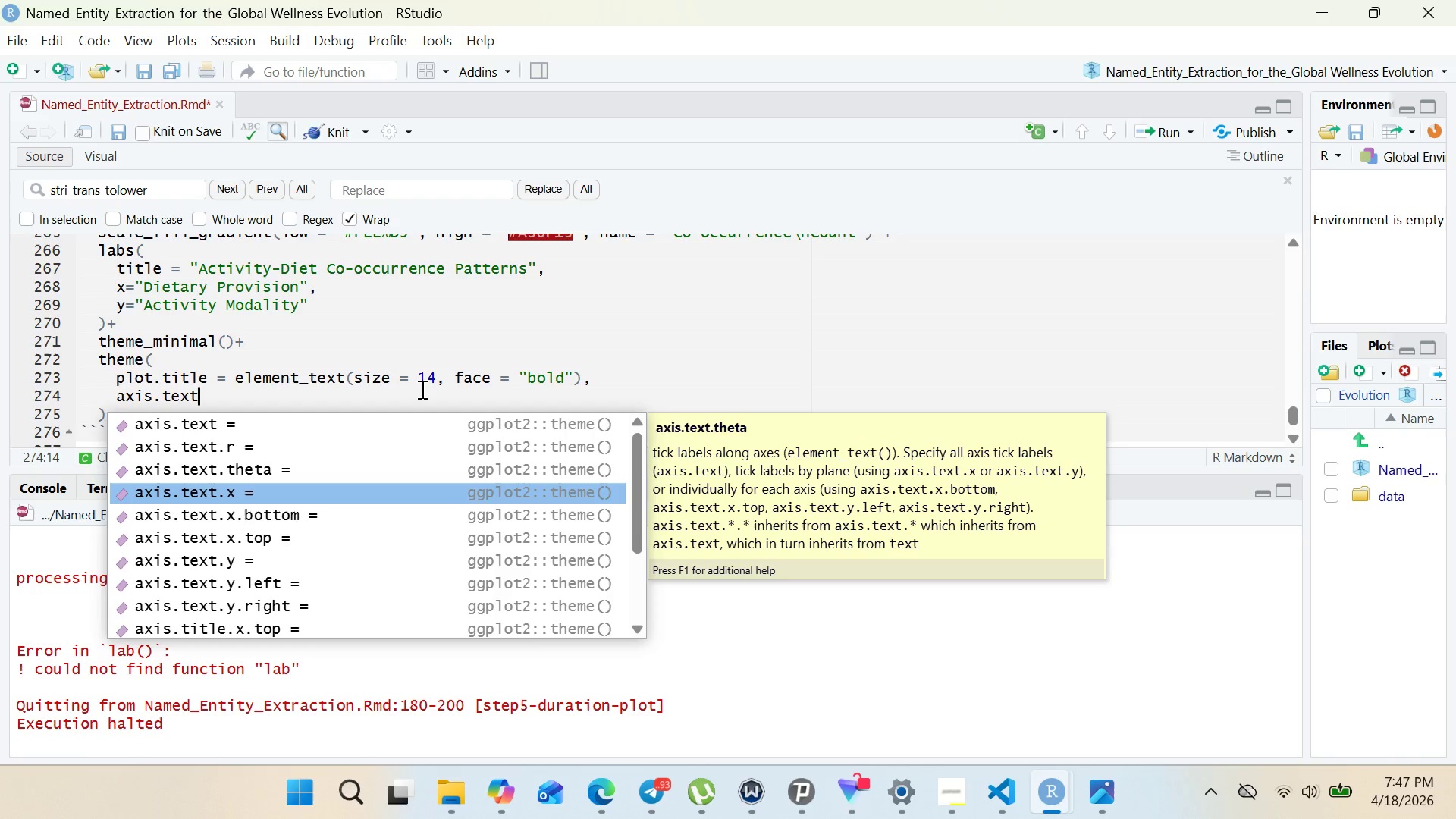 
key(ArrowDown)
 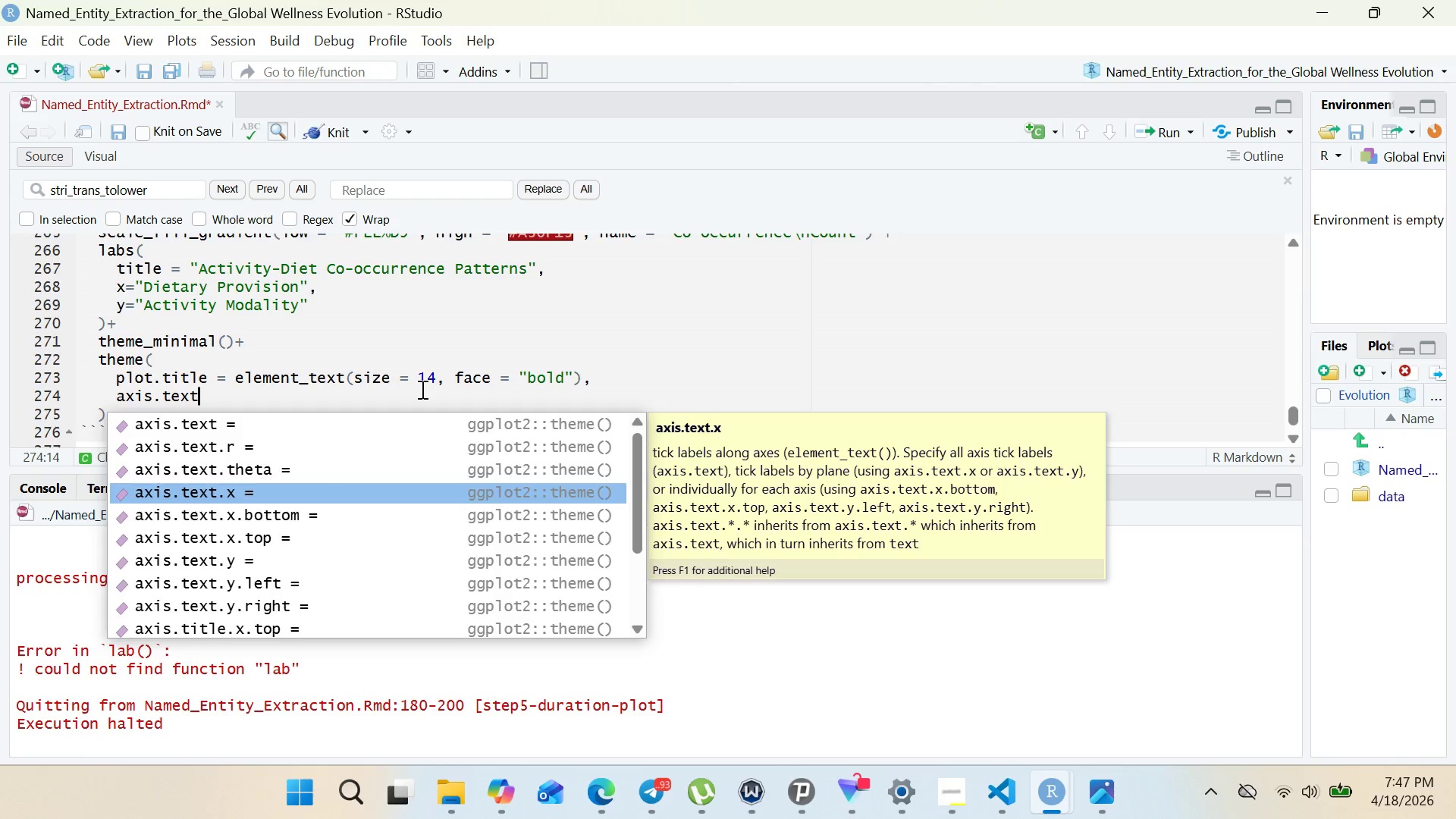 
key(Enter)
 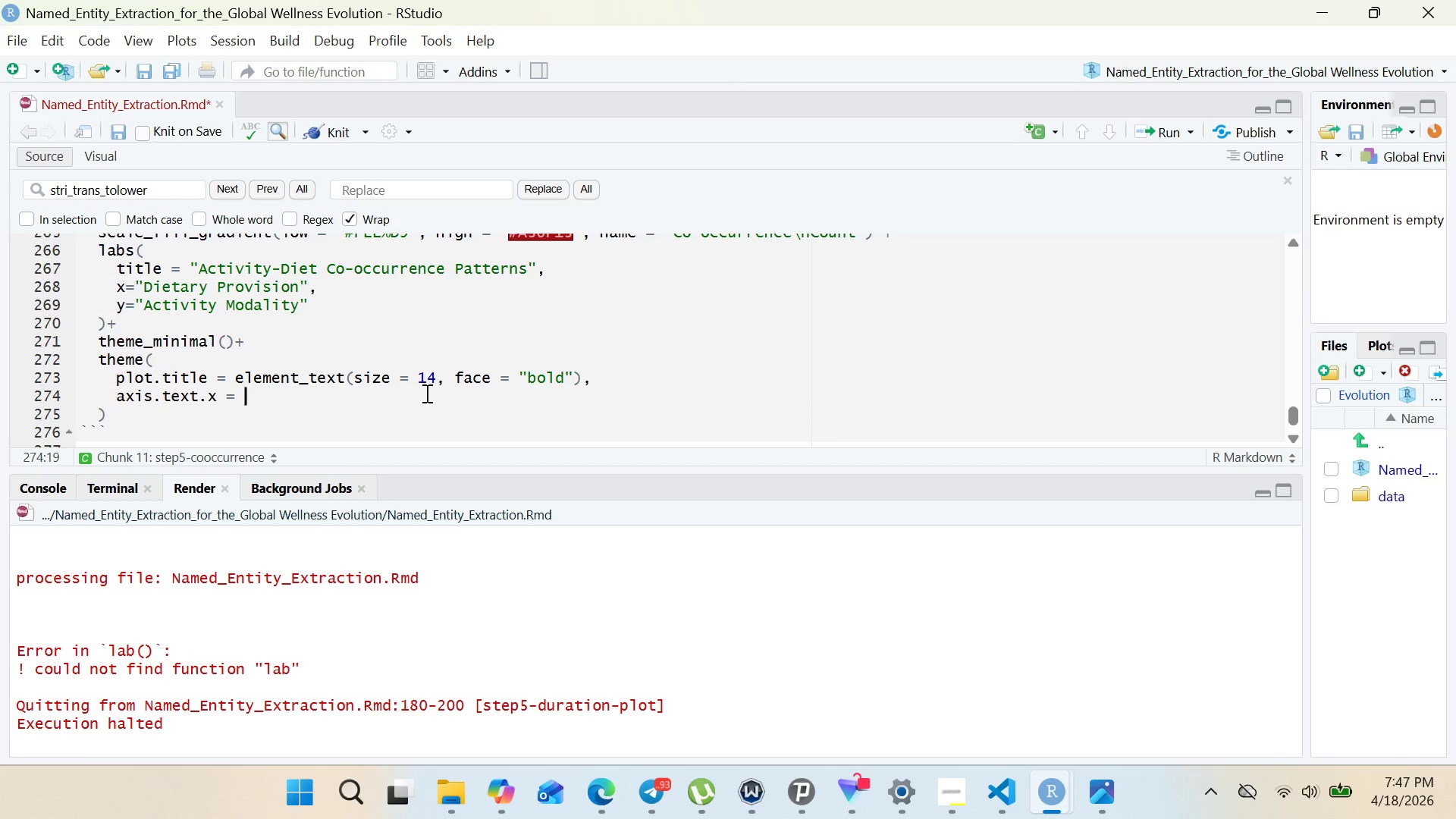 
wait(6.47)
 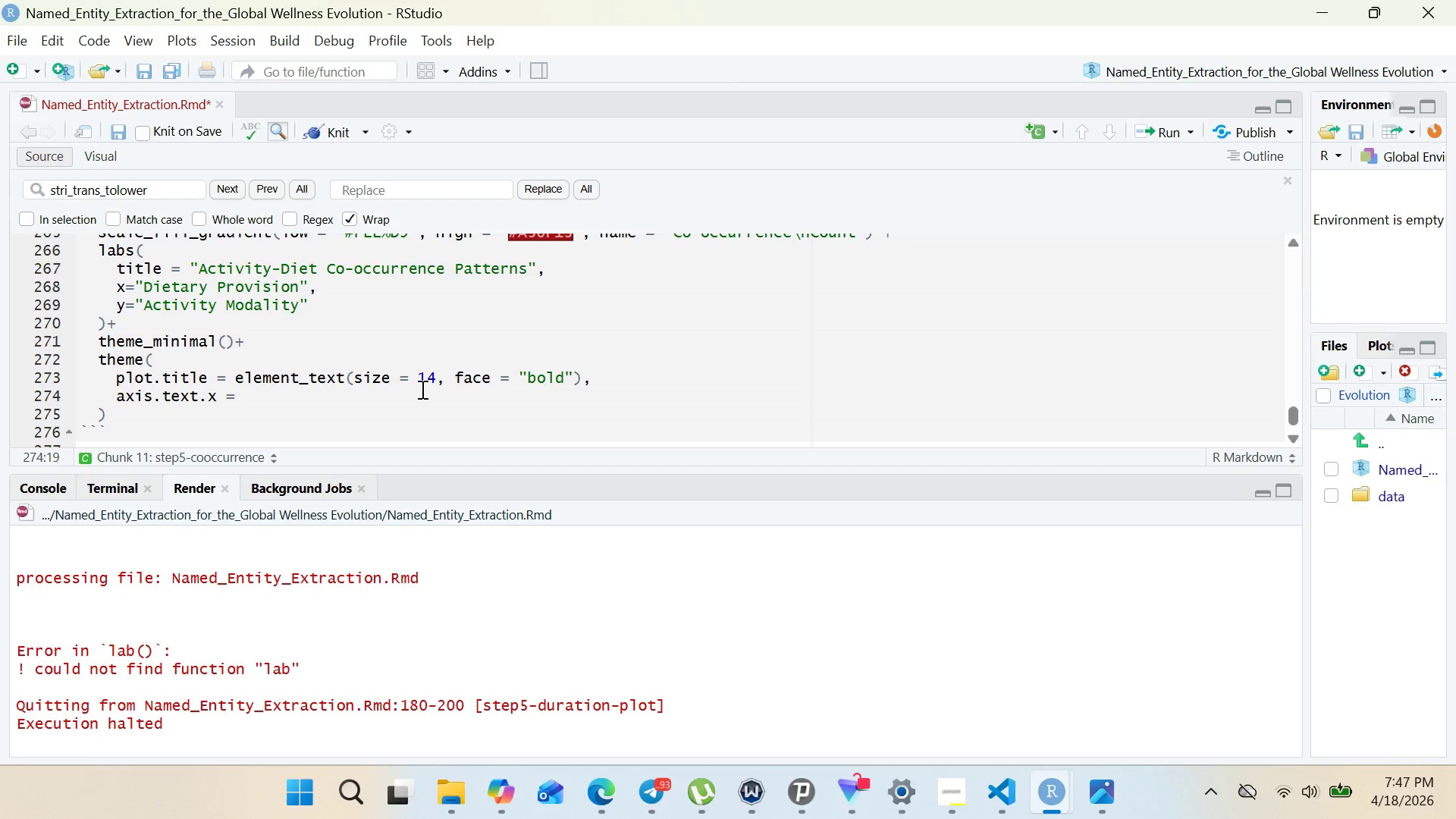 
type(element)
 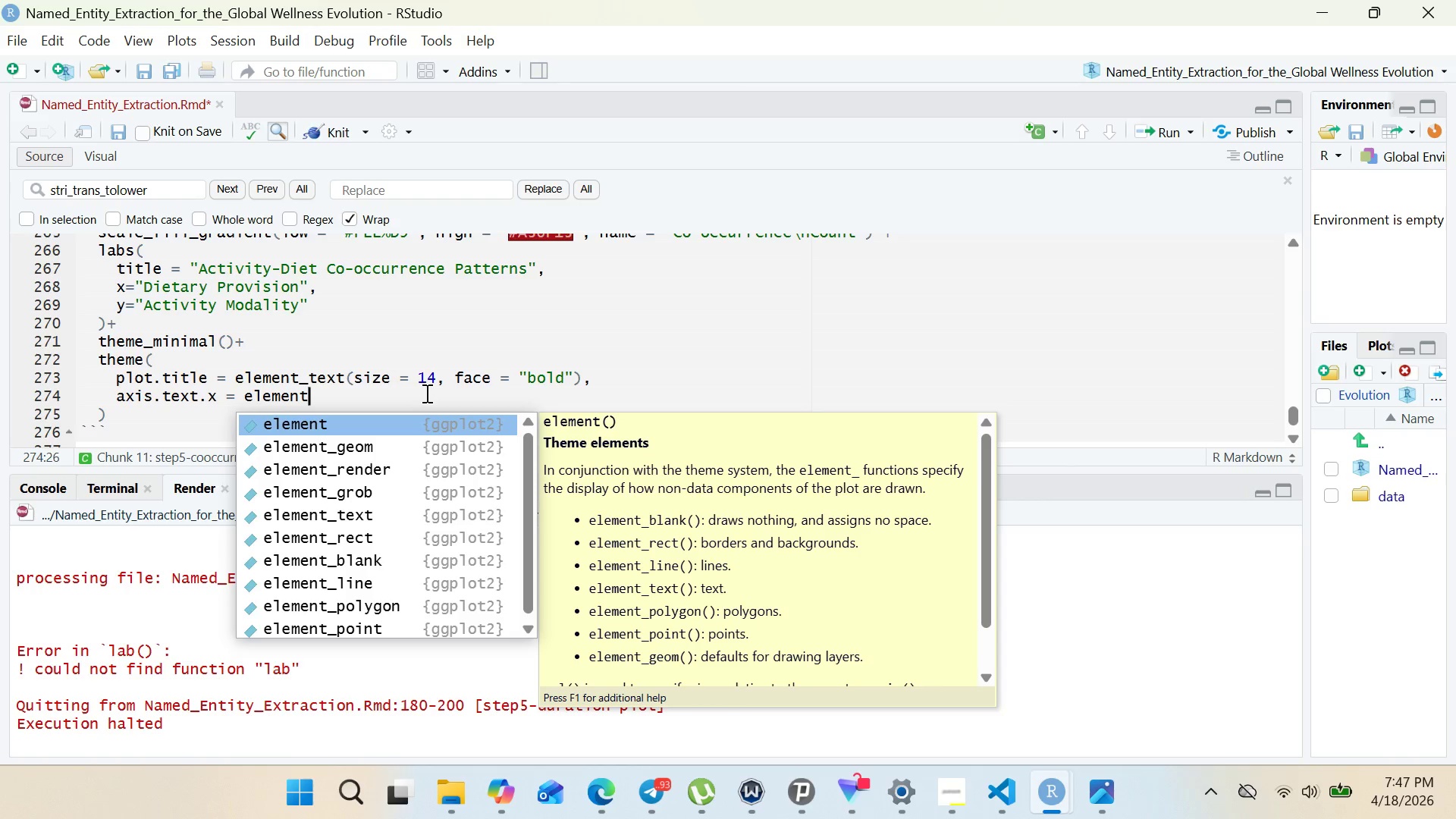 
key(ArrowDown)
 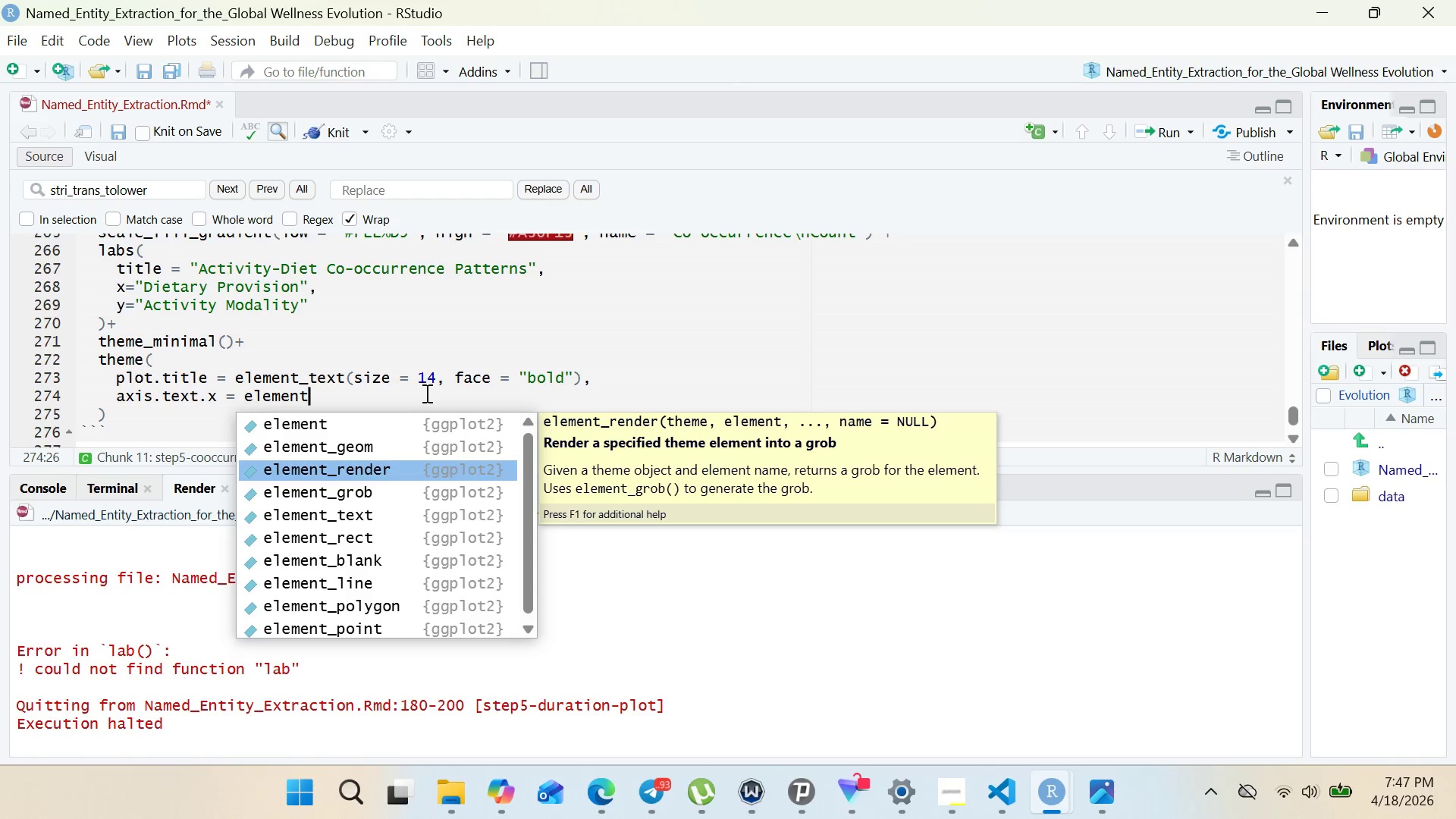 
key(ArrowDown)
 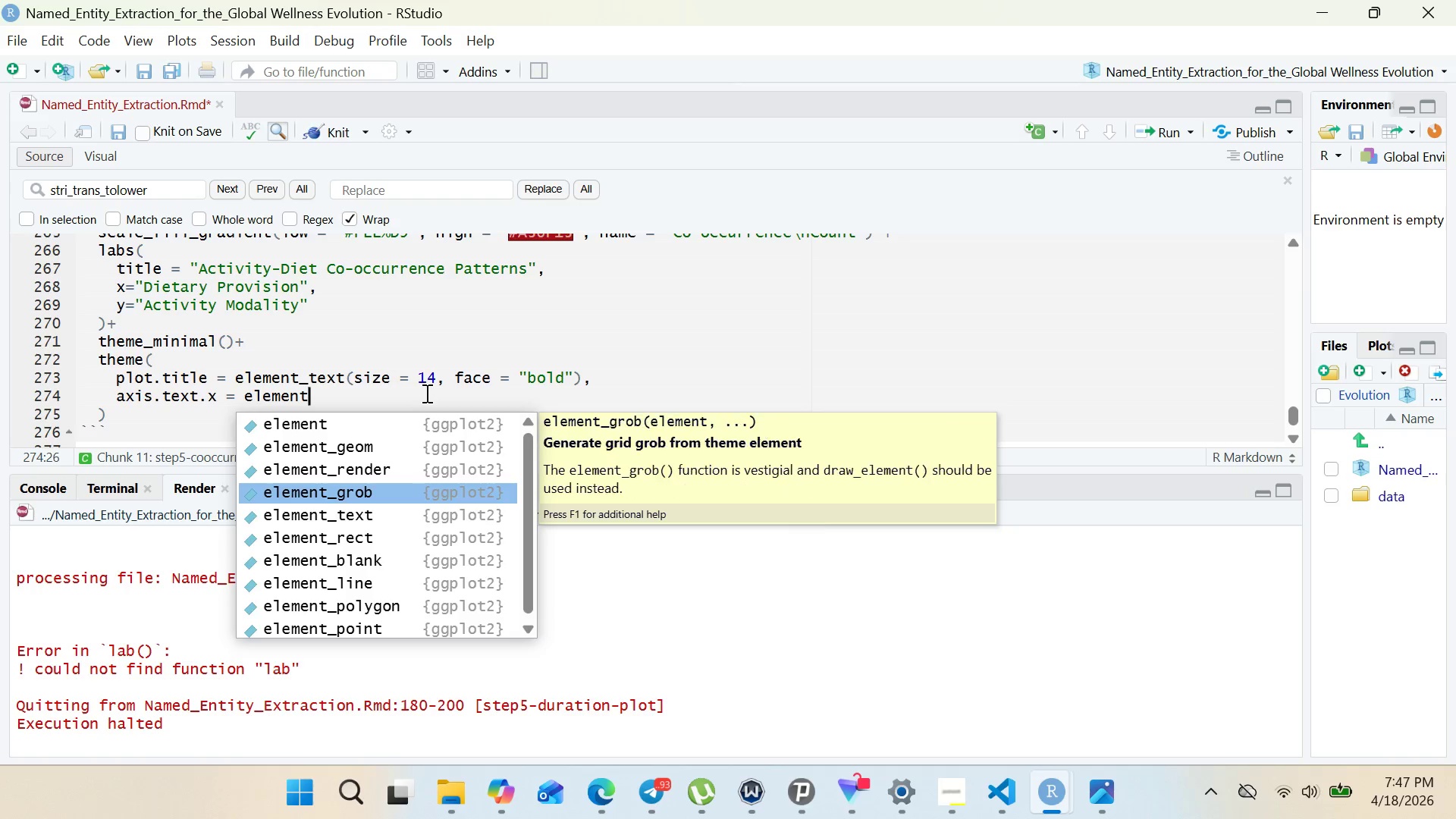 
key(ArrowDown)
 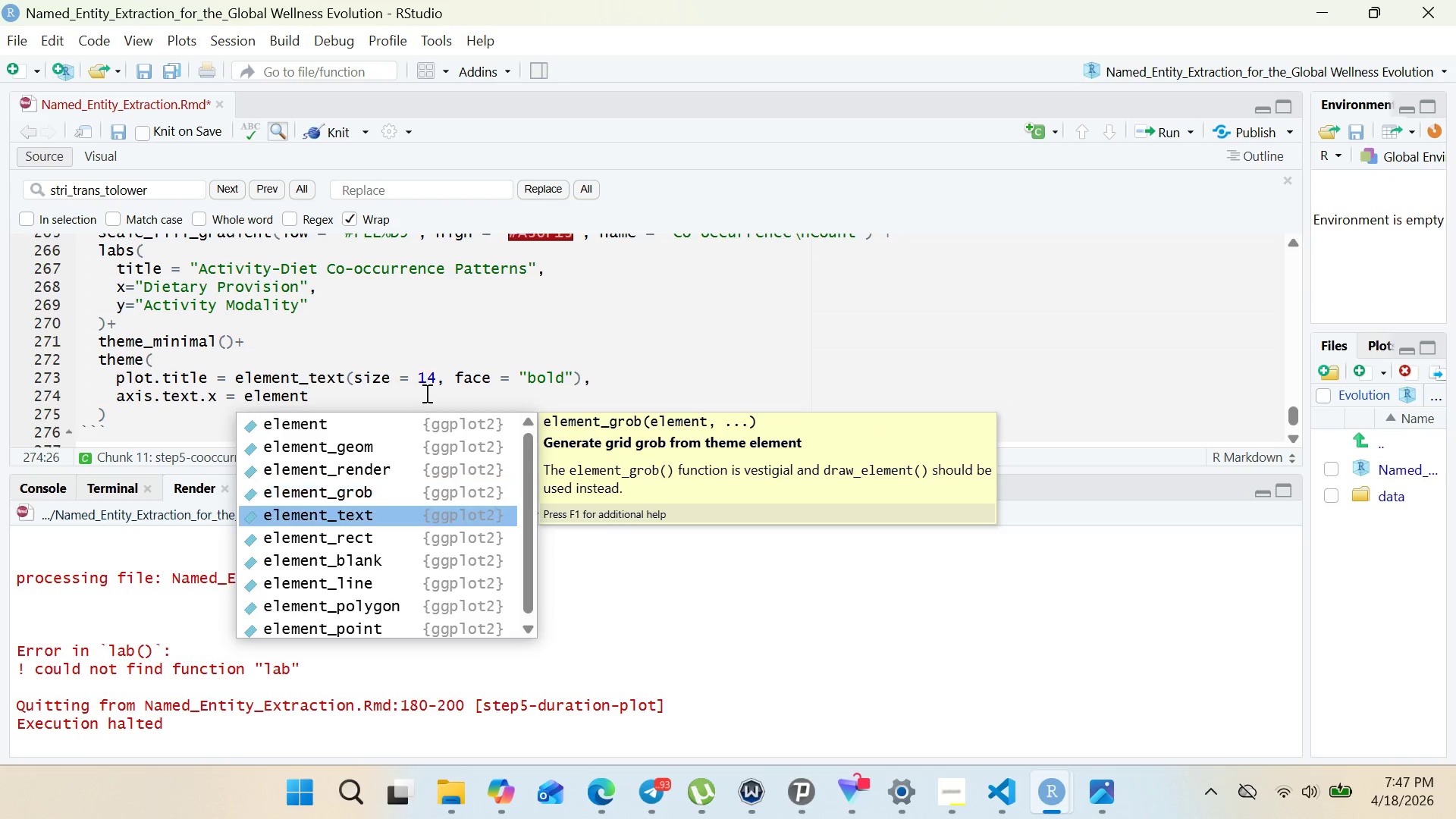 
key(ArrowDown)
 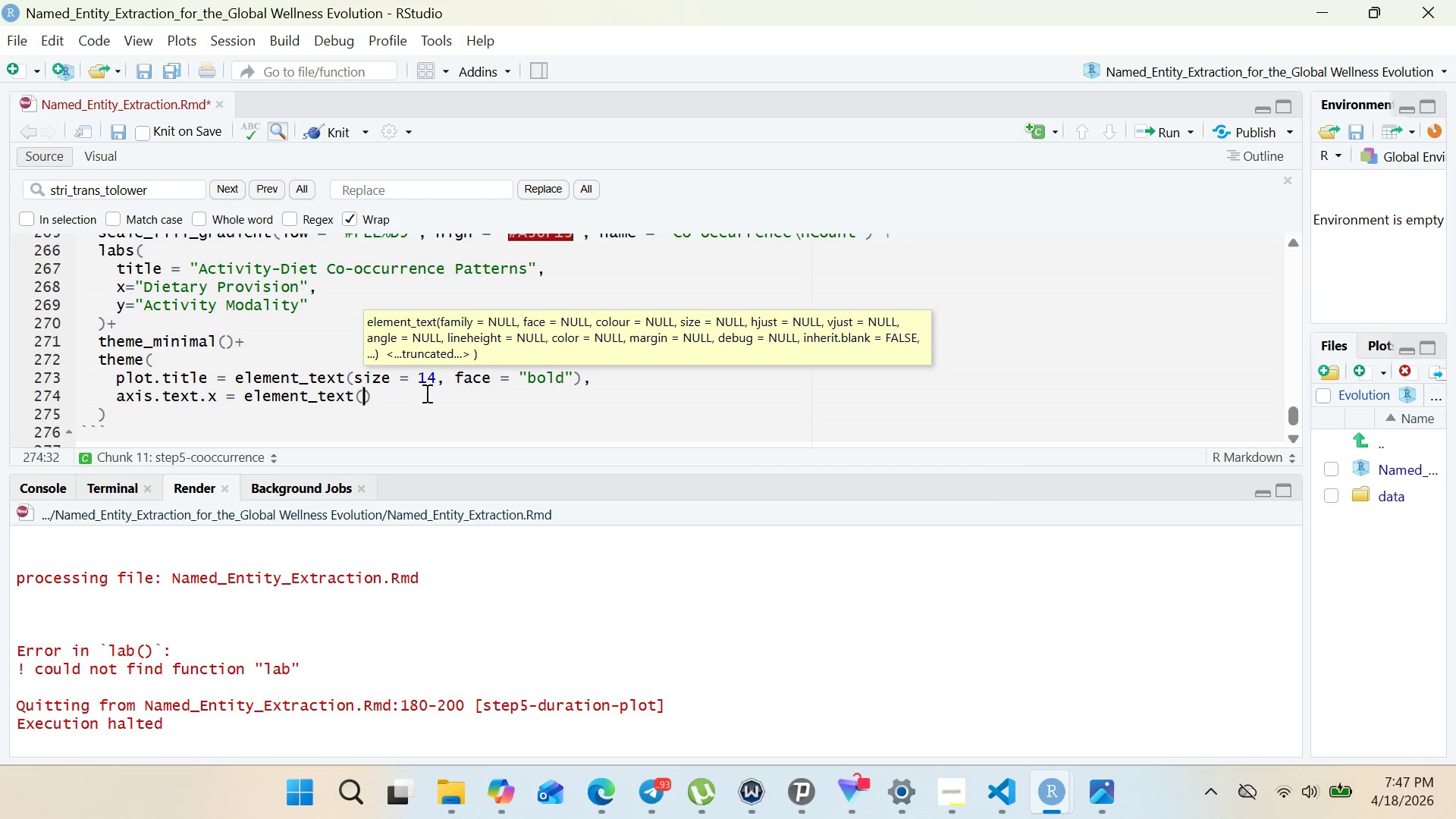 
key(Enter)
 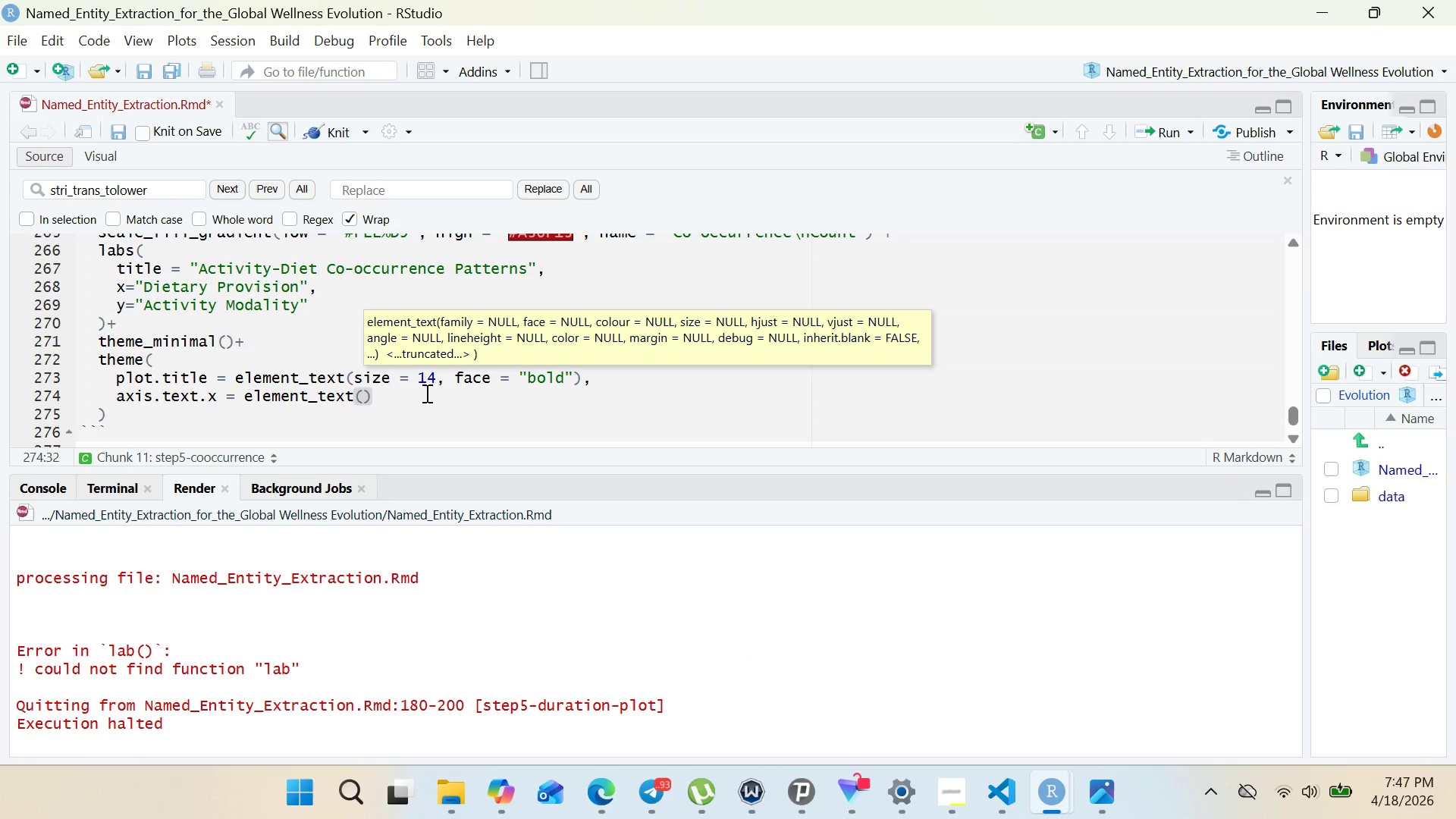 
type(angle = 45, hjust = 1, size = )
 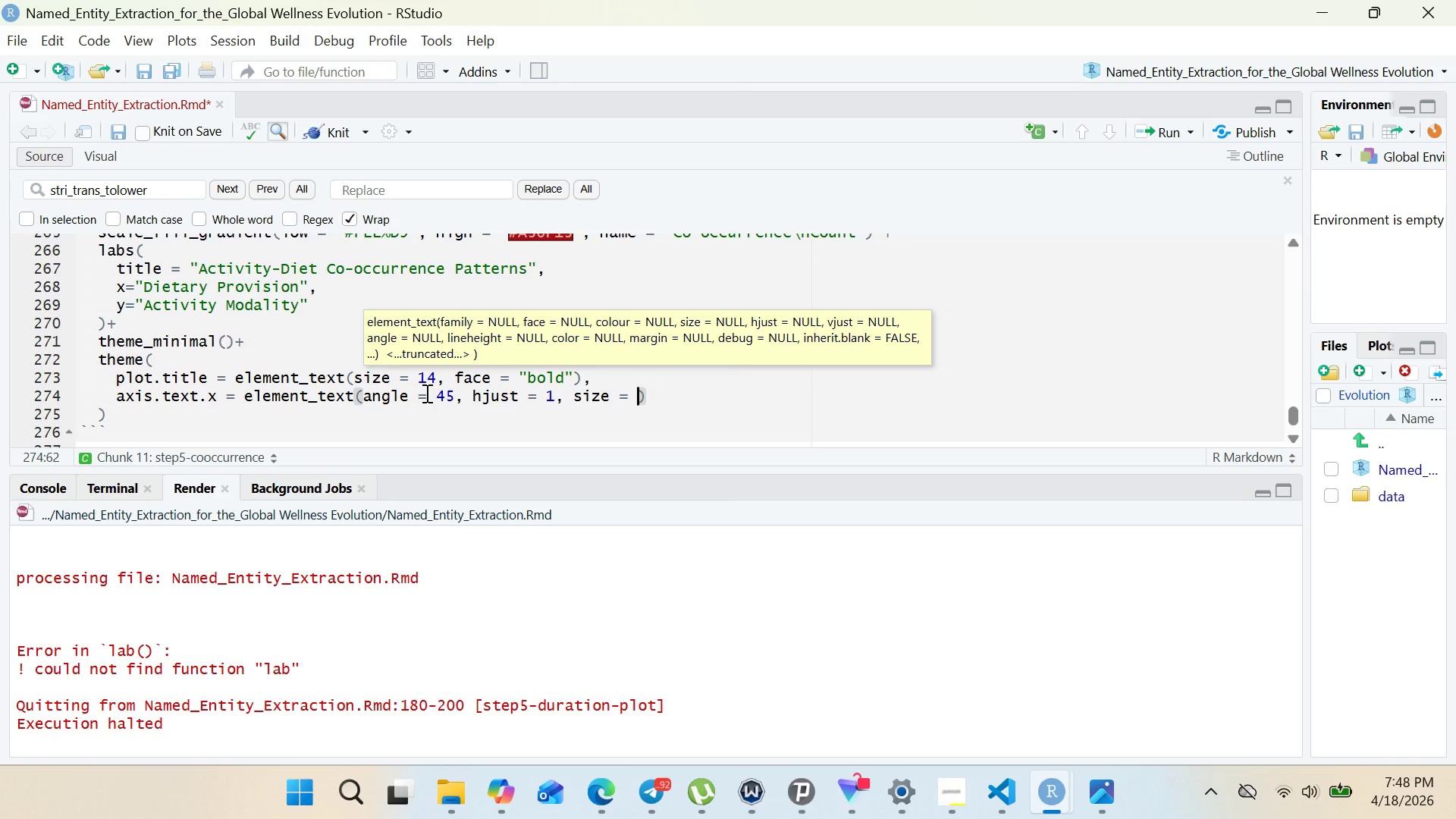 
key(8)
 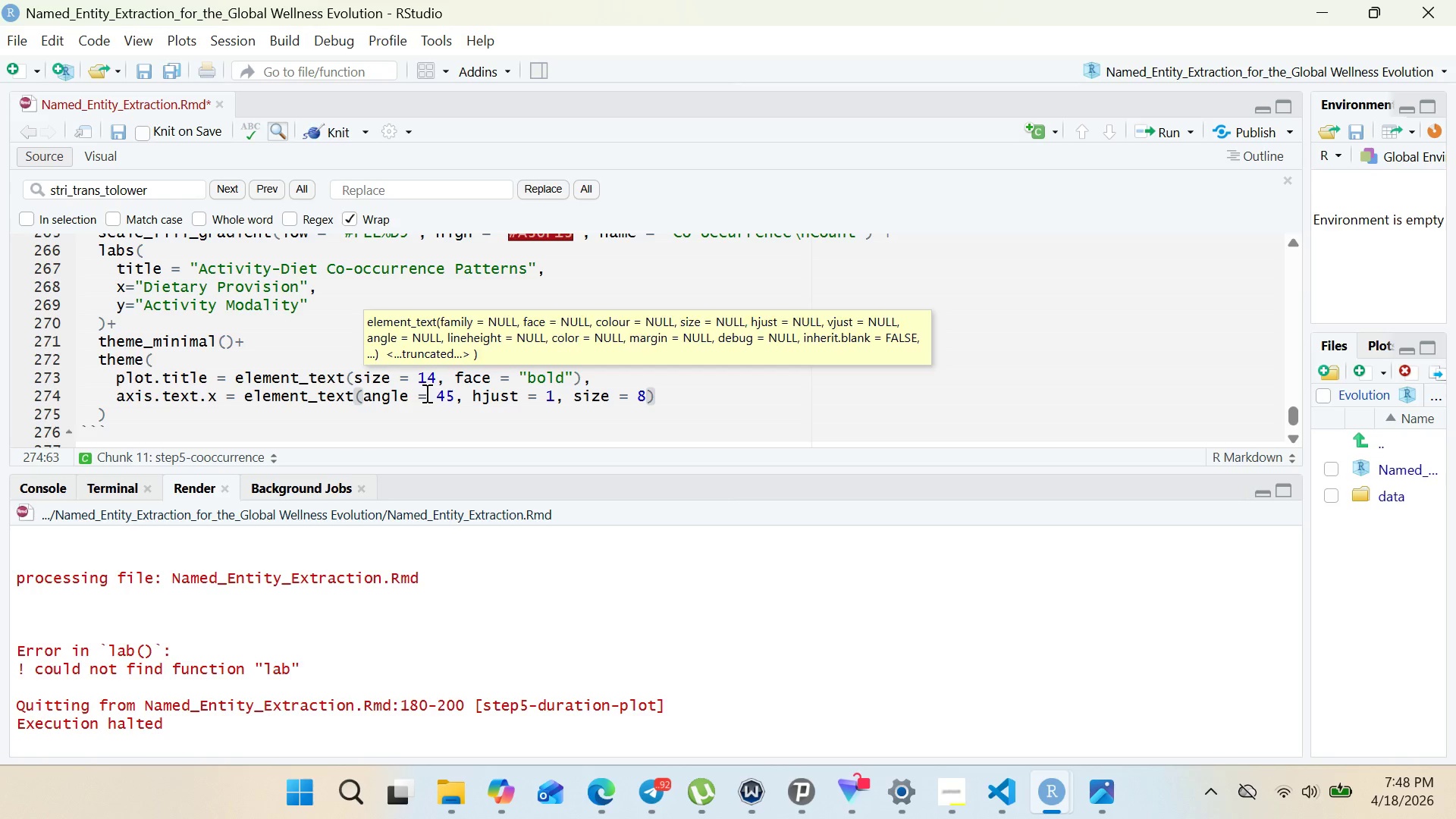 
key(ArrowRight)
 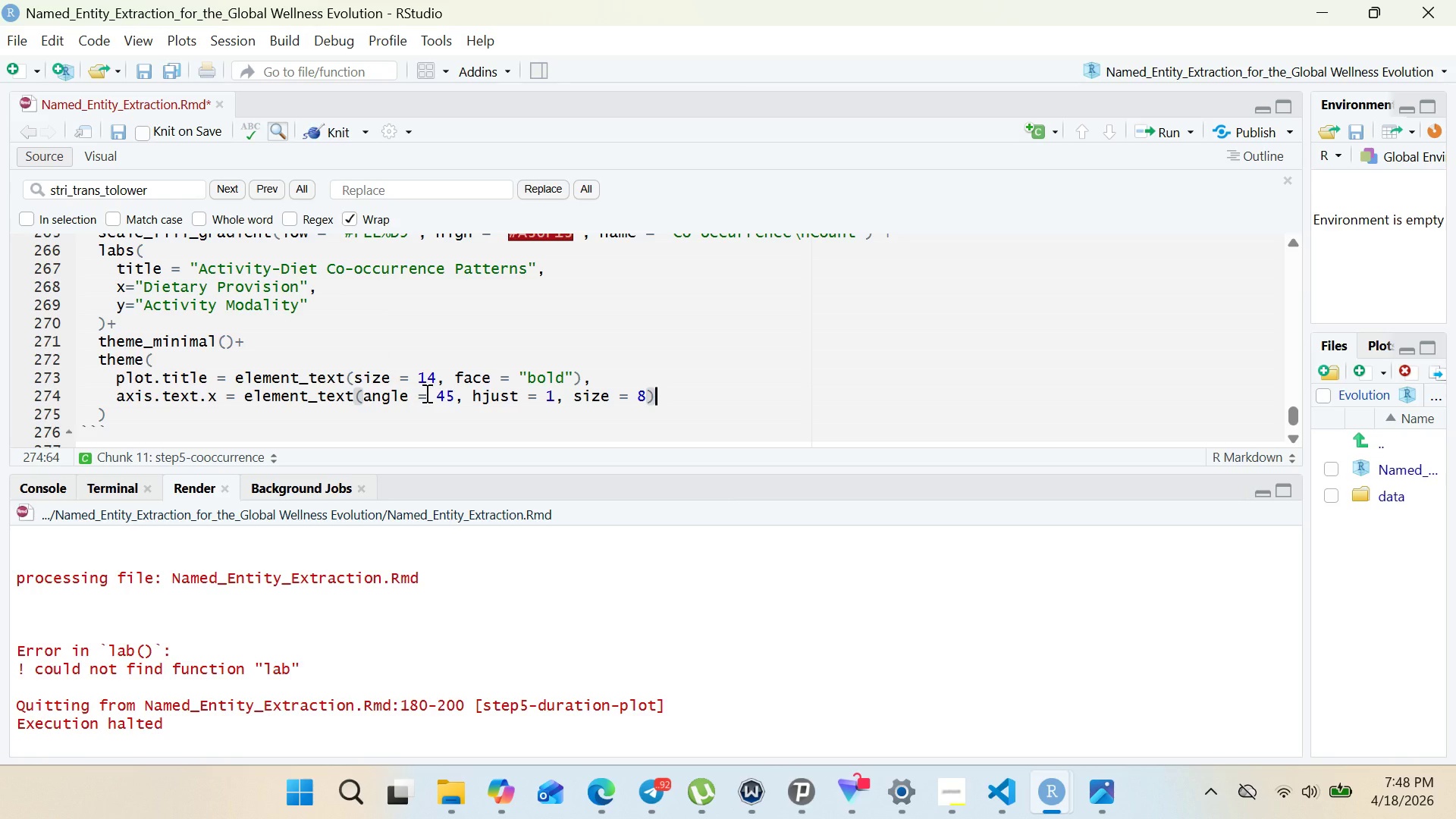 
key(Comma)
 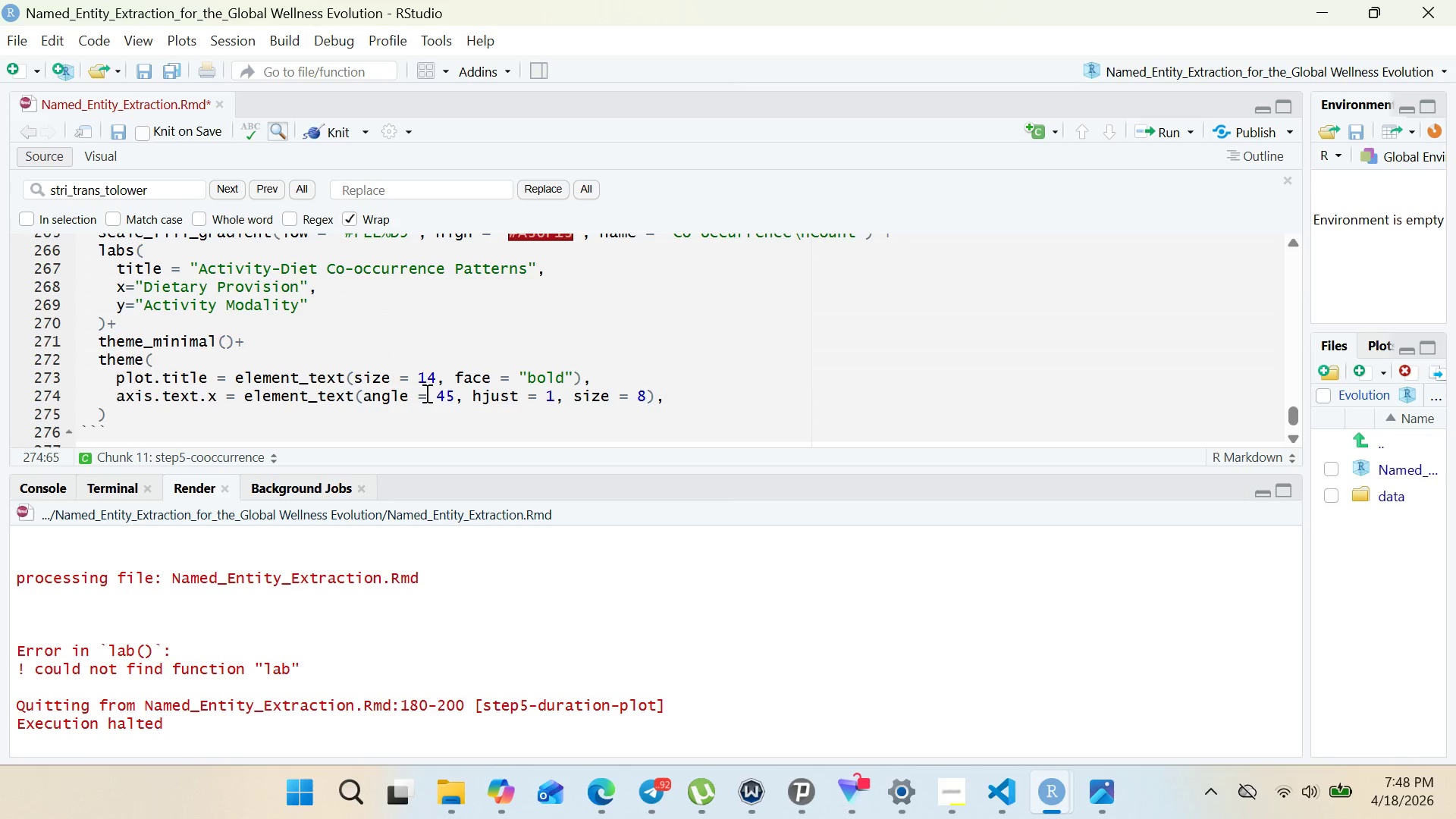 
key(Enter)
 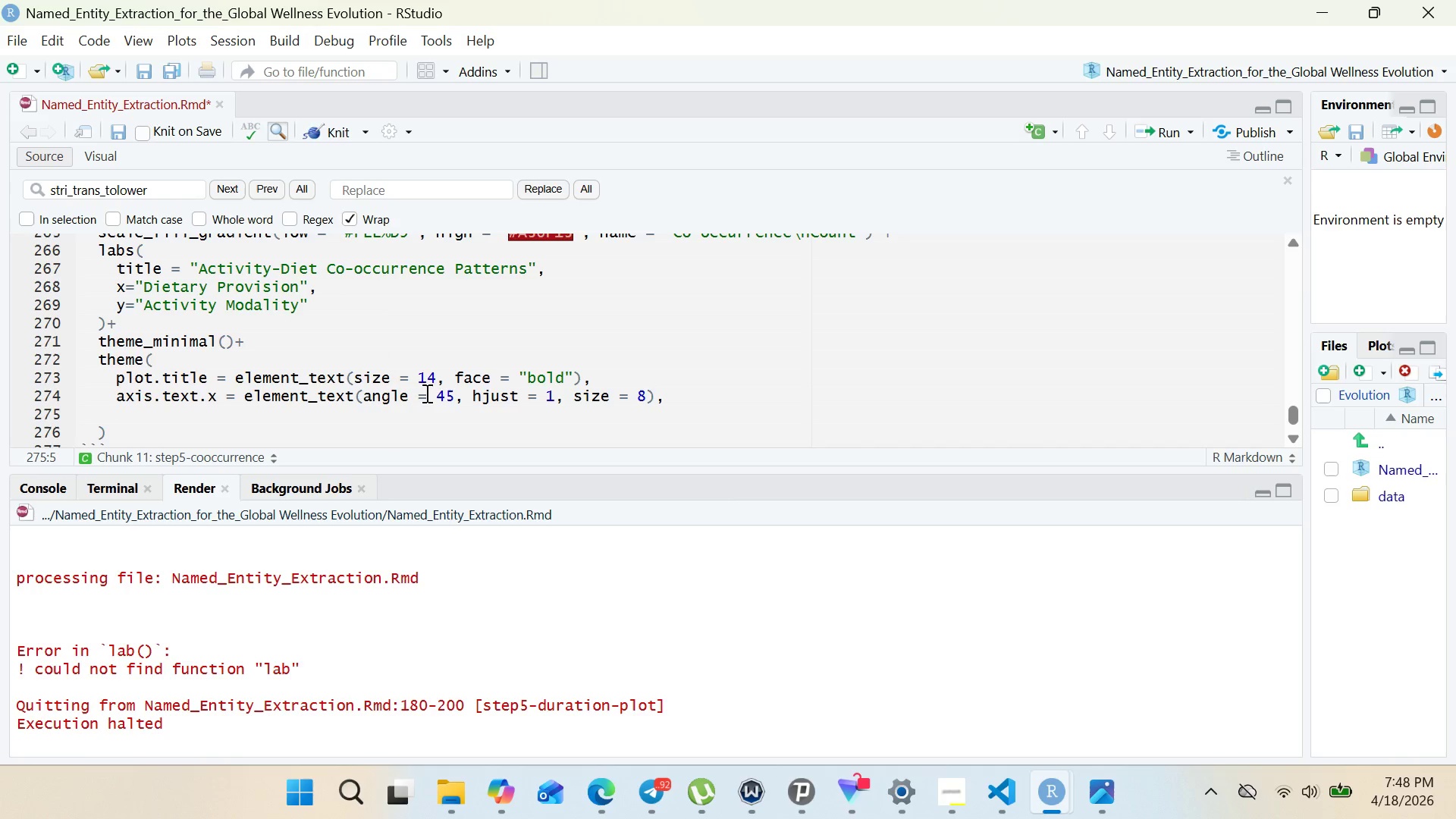 
type(axis.text)
 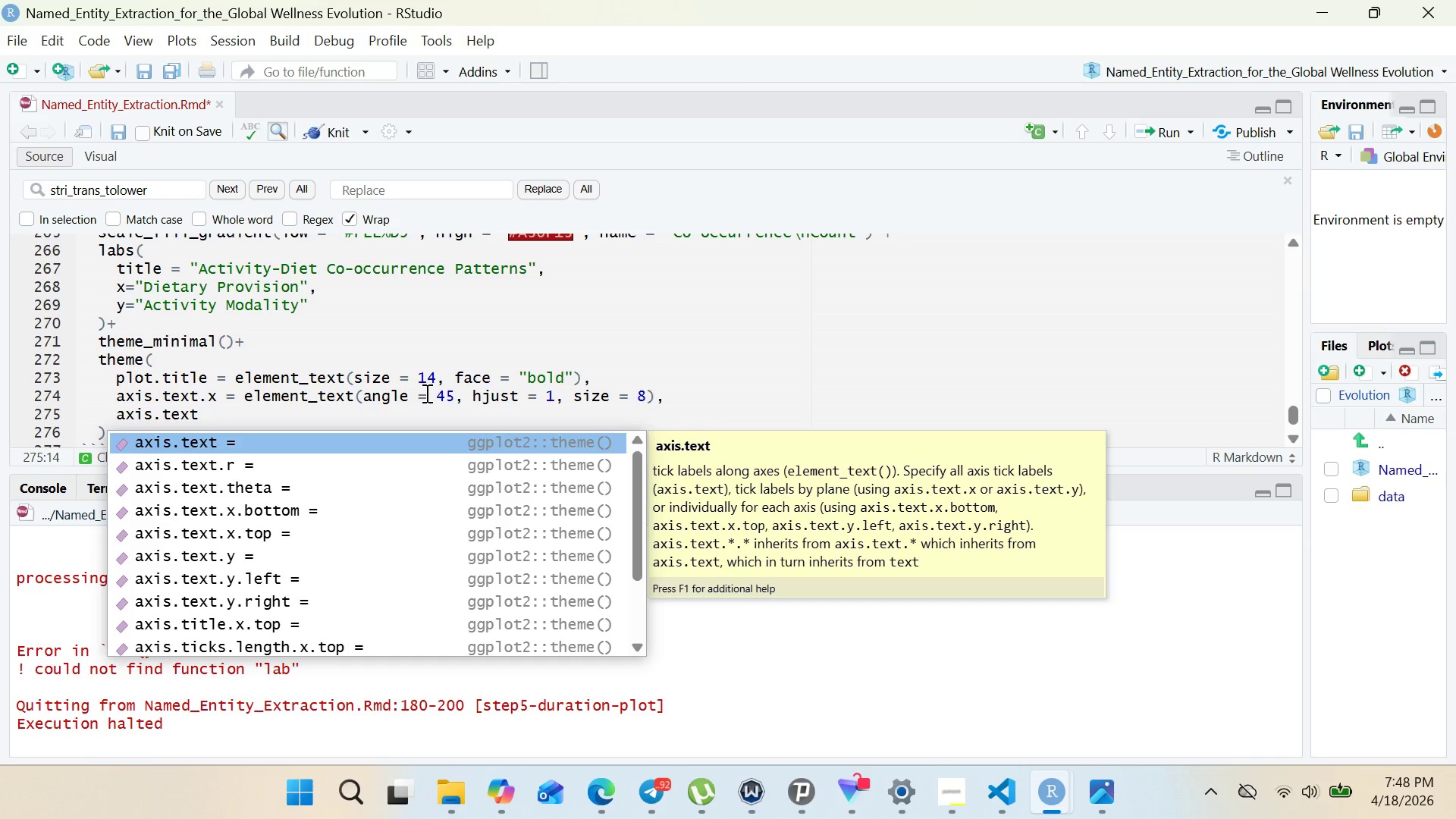 
key(ArrowDown)
 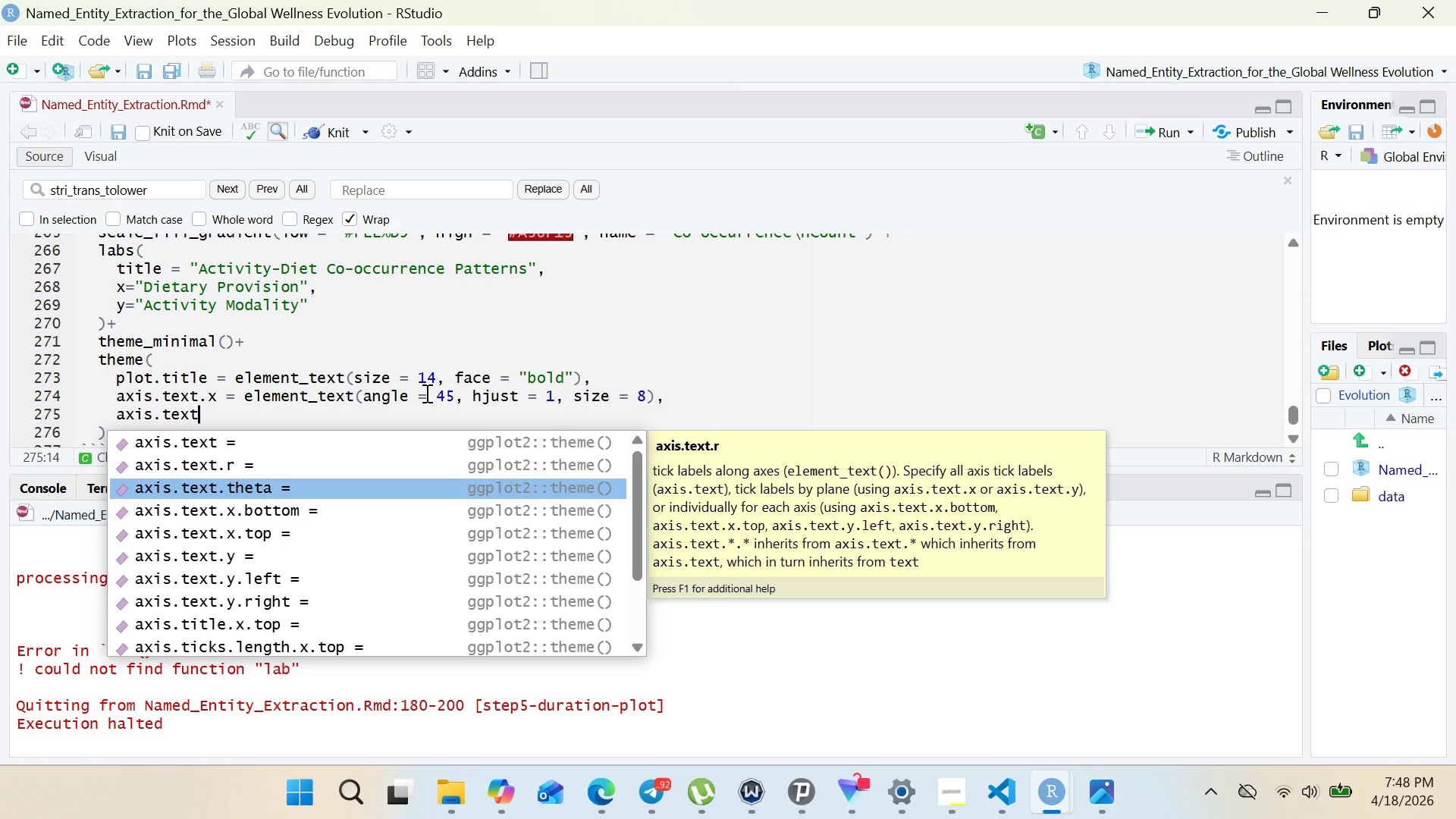 
key(ArrowDown)
 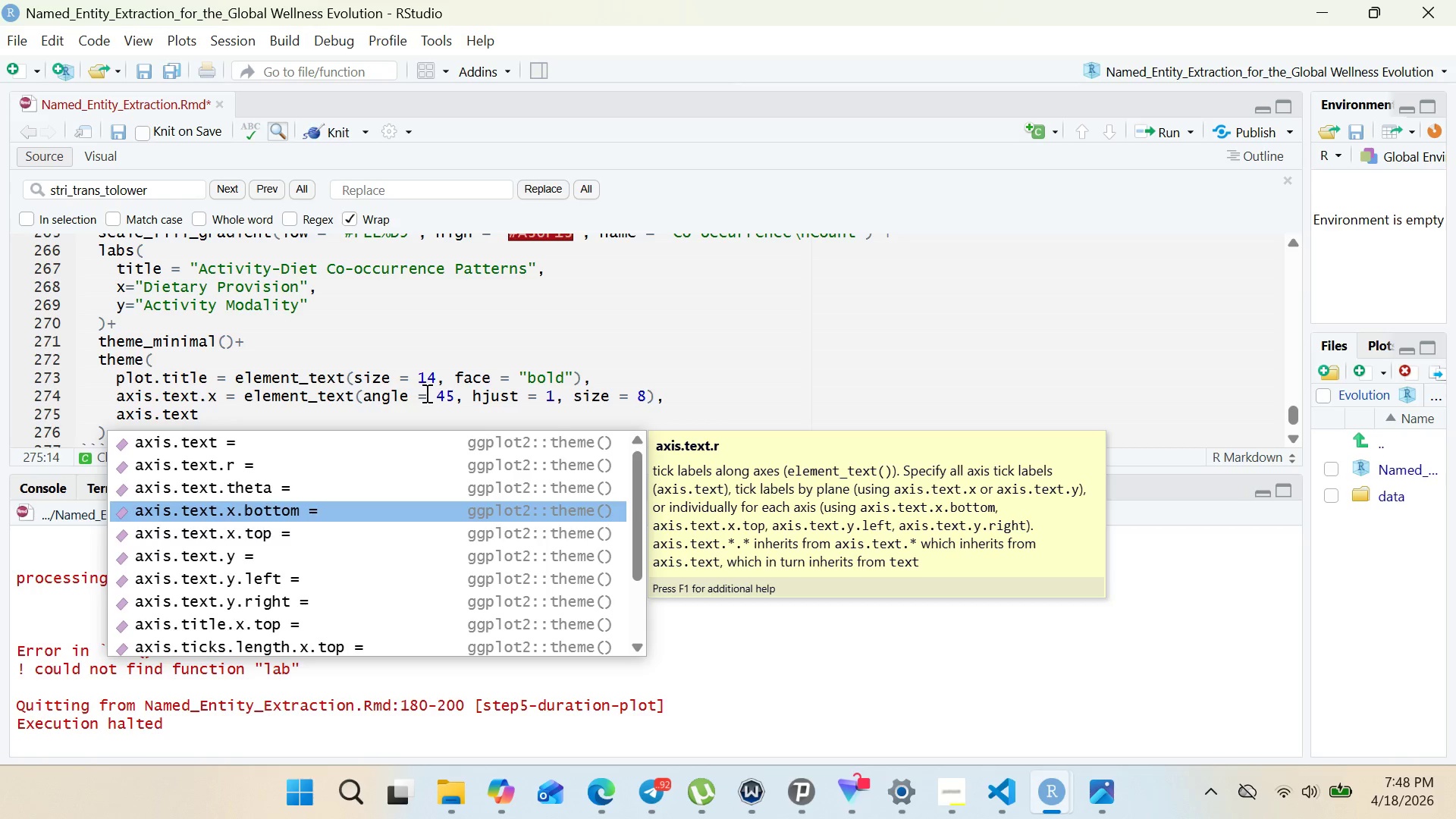 
key(ArrowDown)
 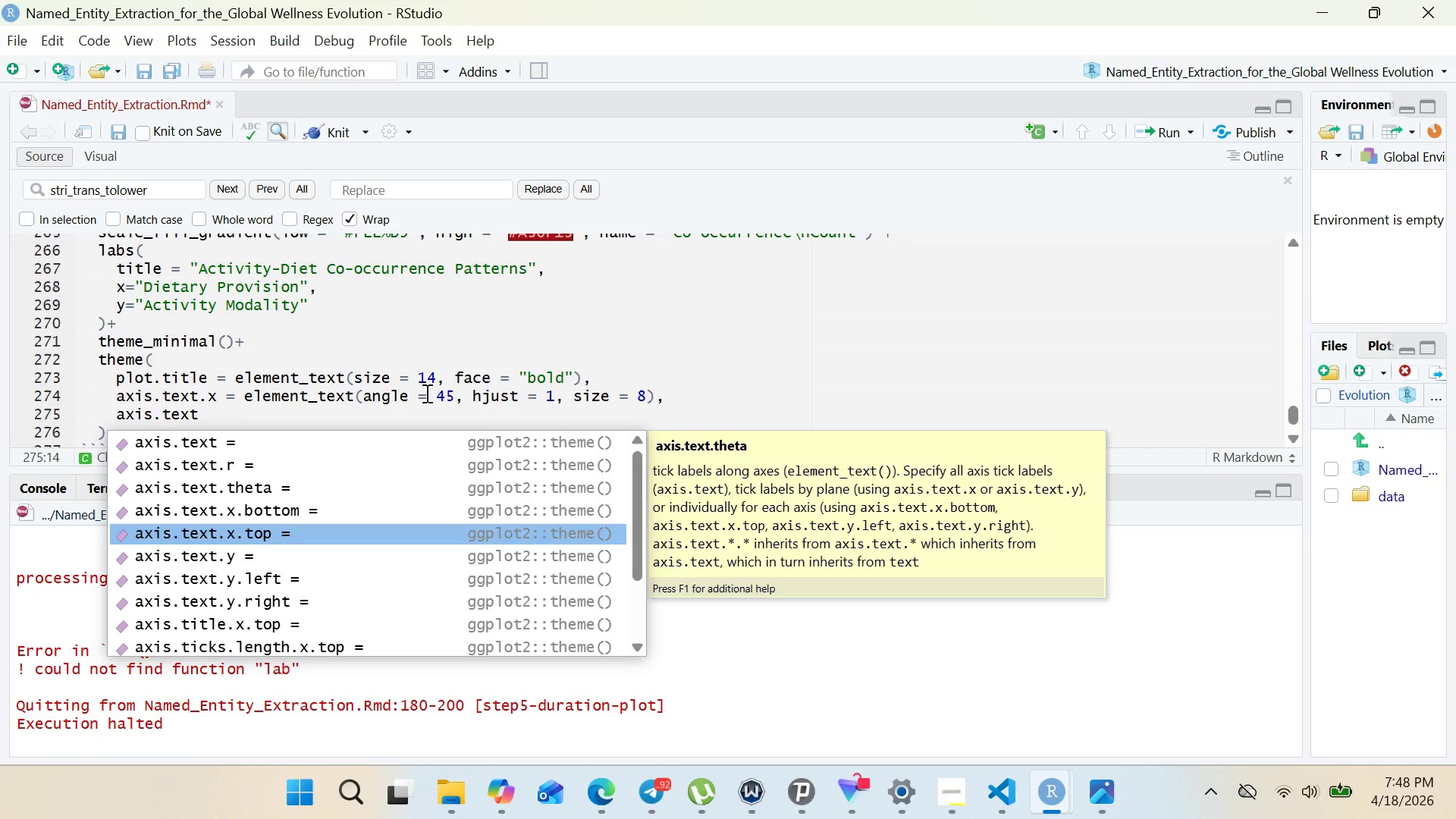 
key(ArrowDown)
 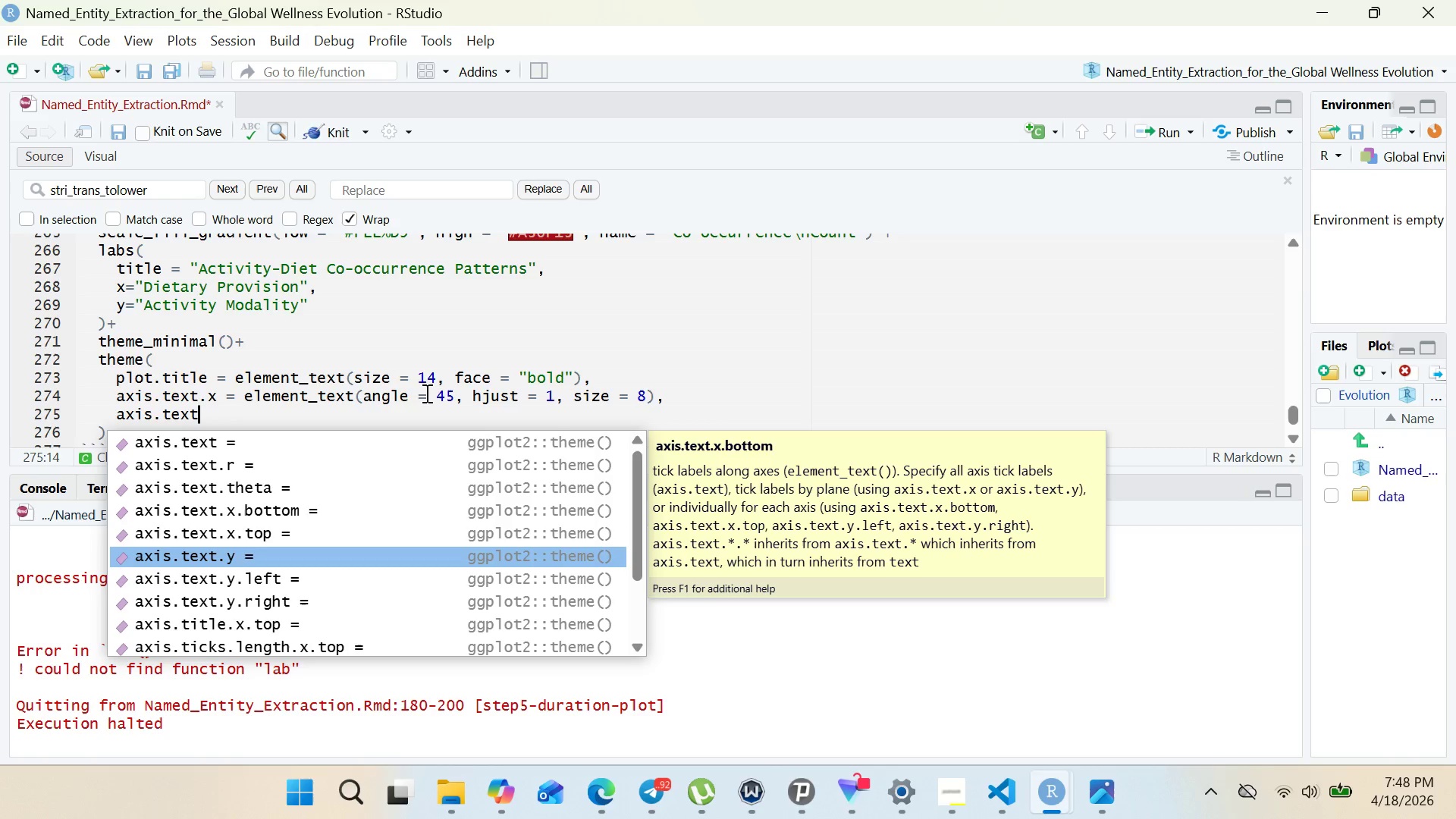 
key(ArrowDown)
 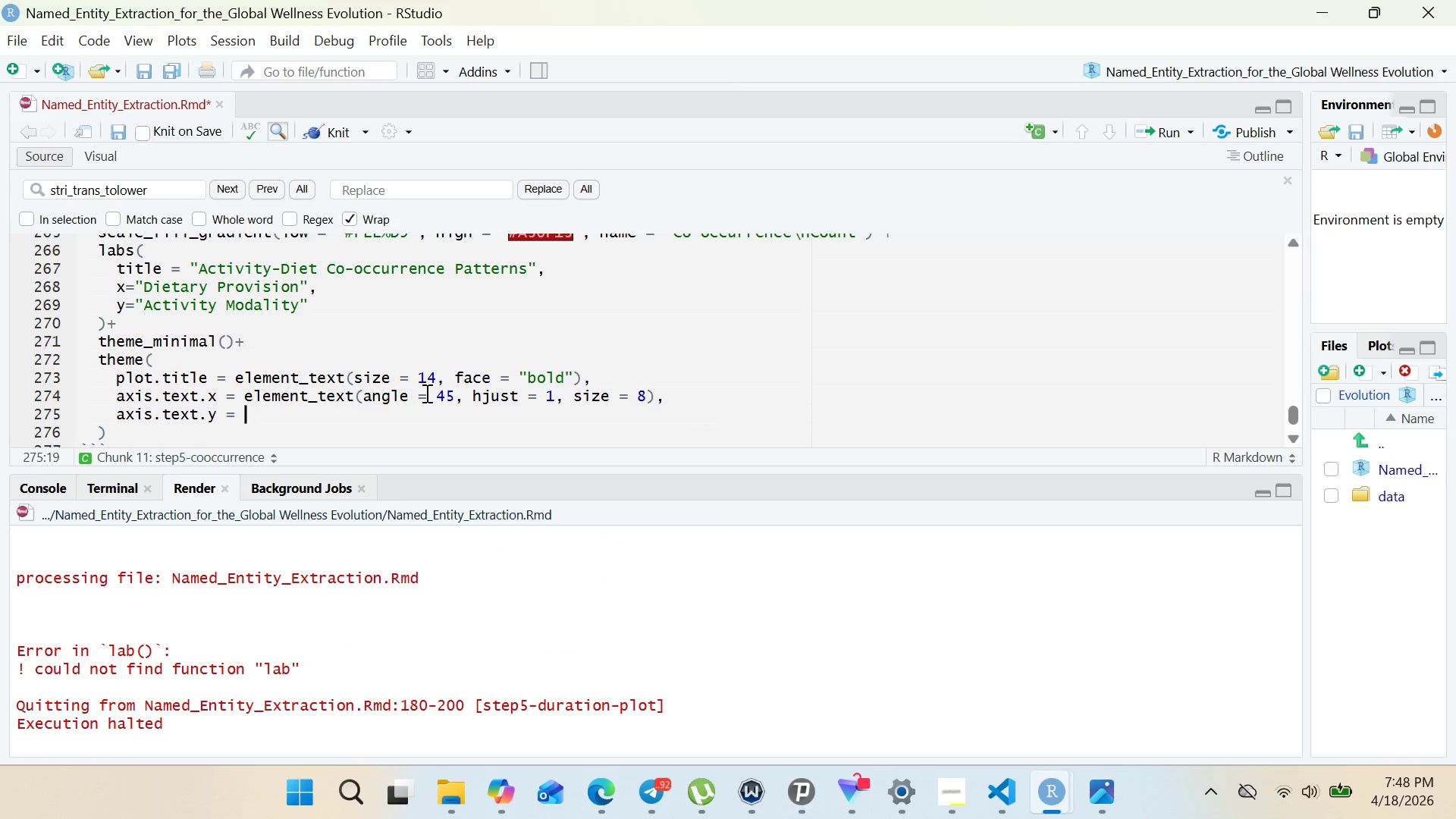 
key(Enter)
 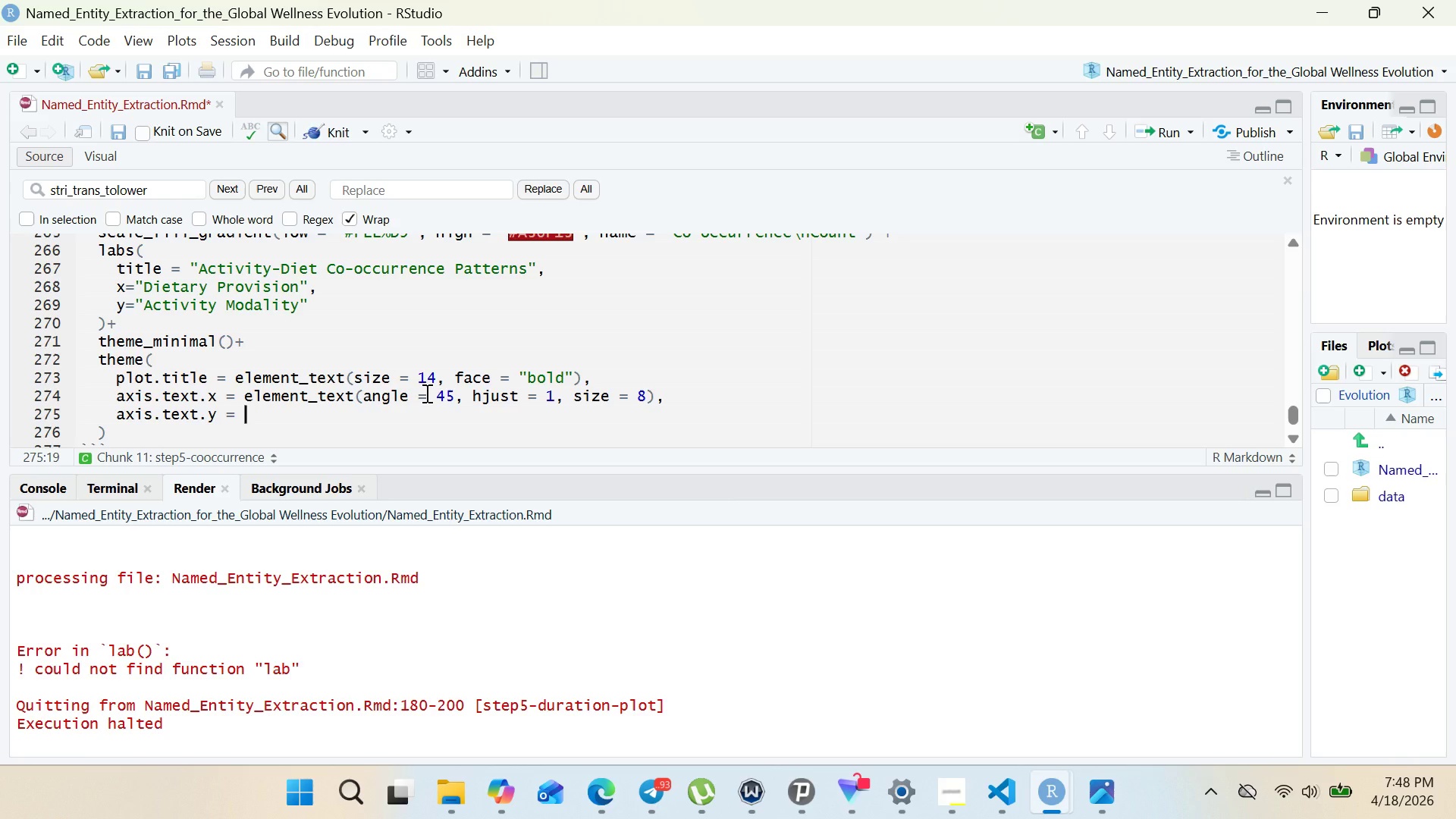 
wait(23.0)
 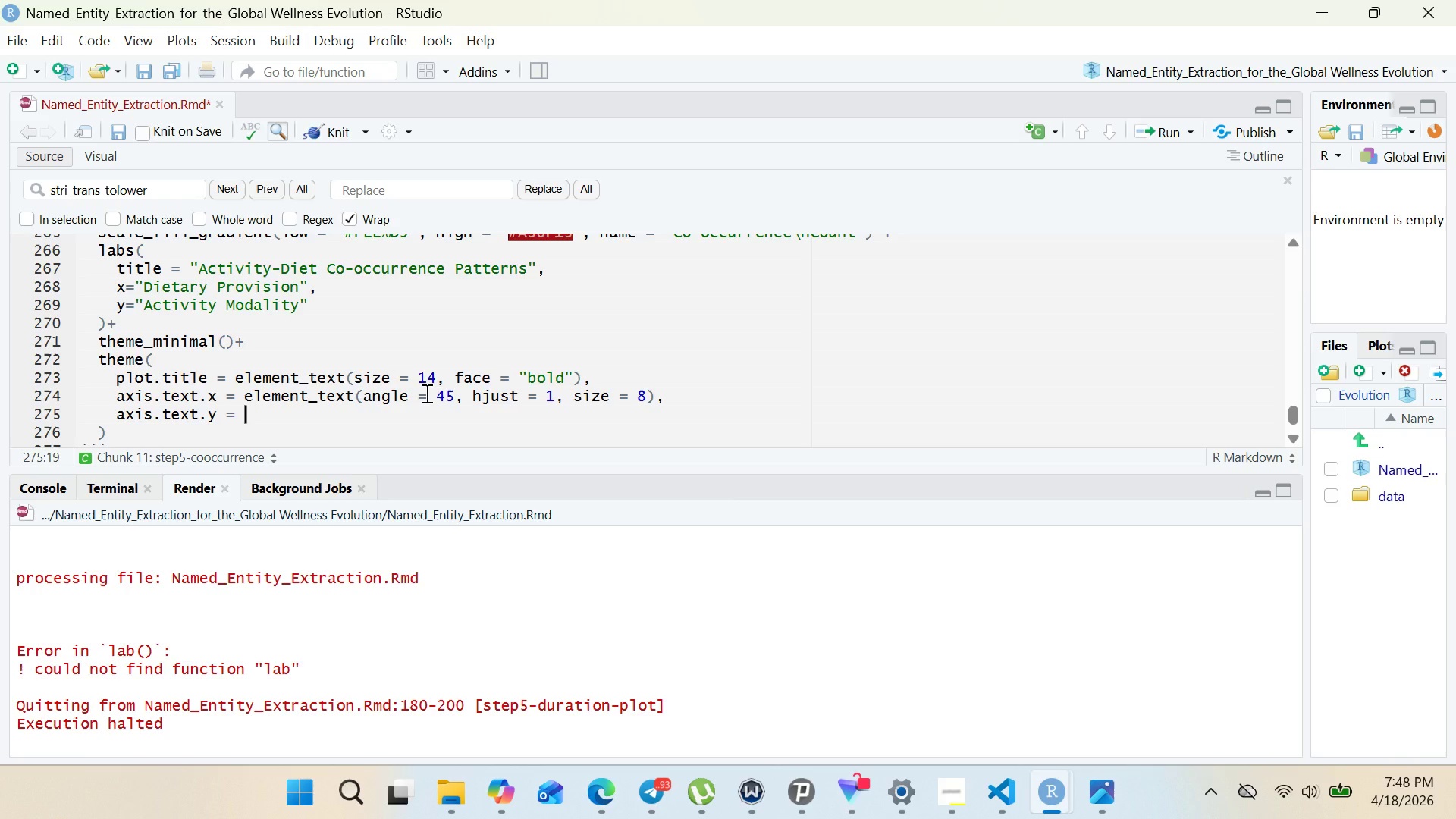 
type(element_)
 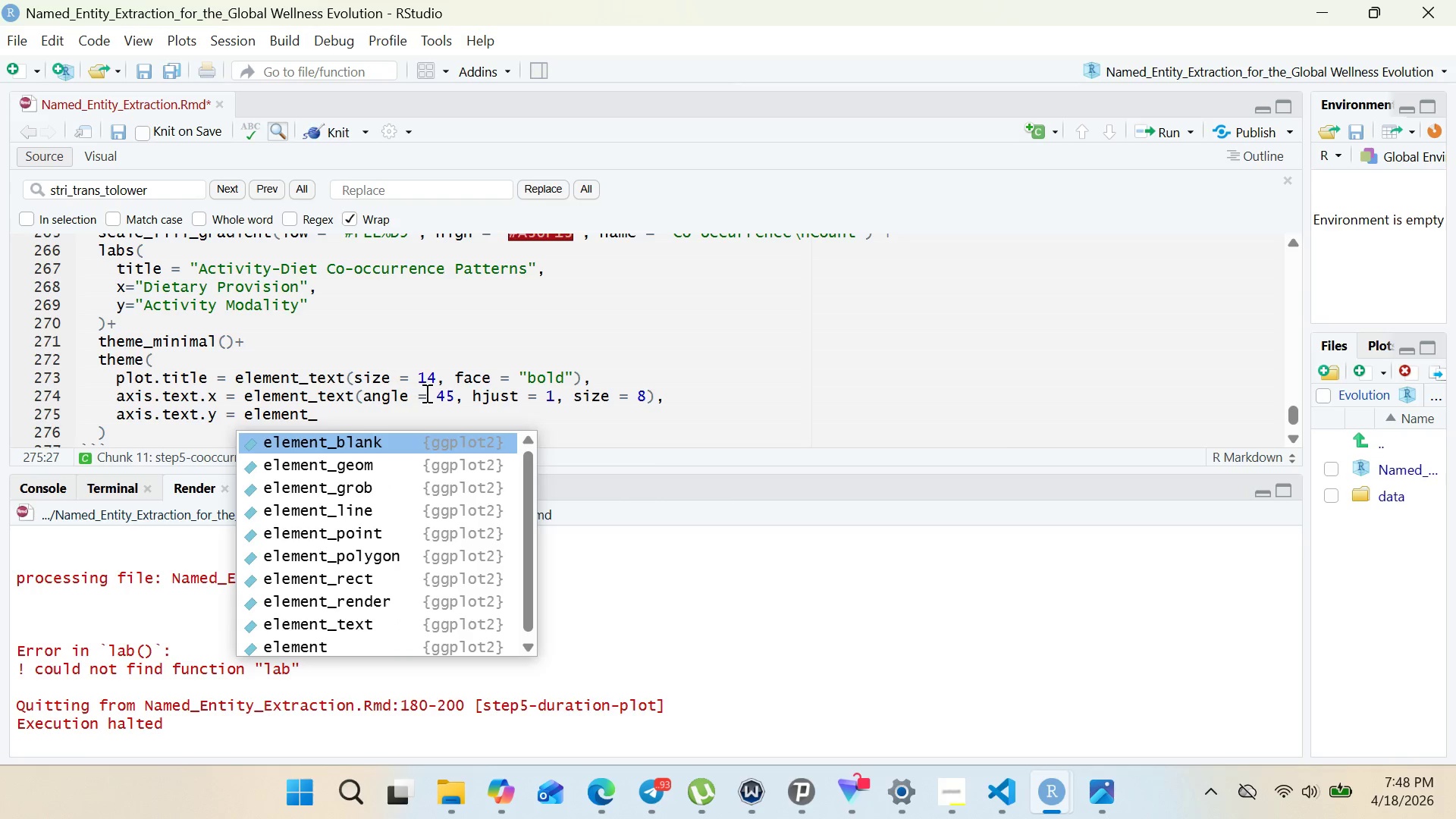 
key(ArrowDown)
 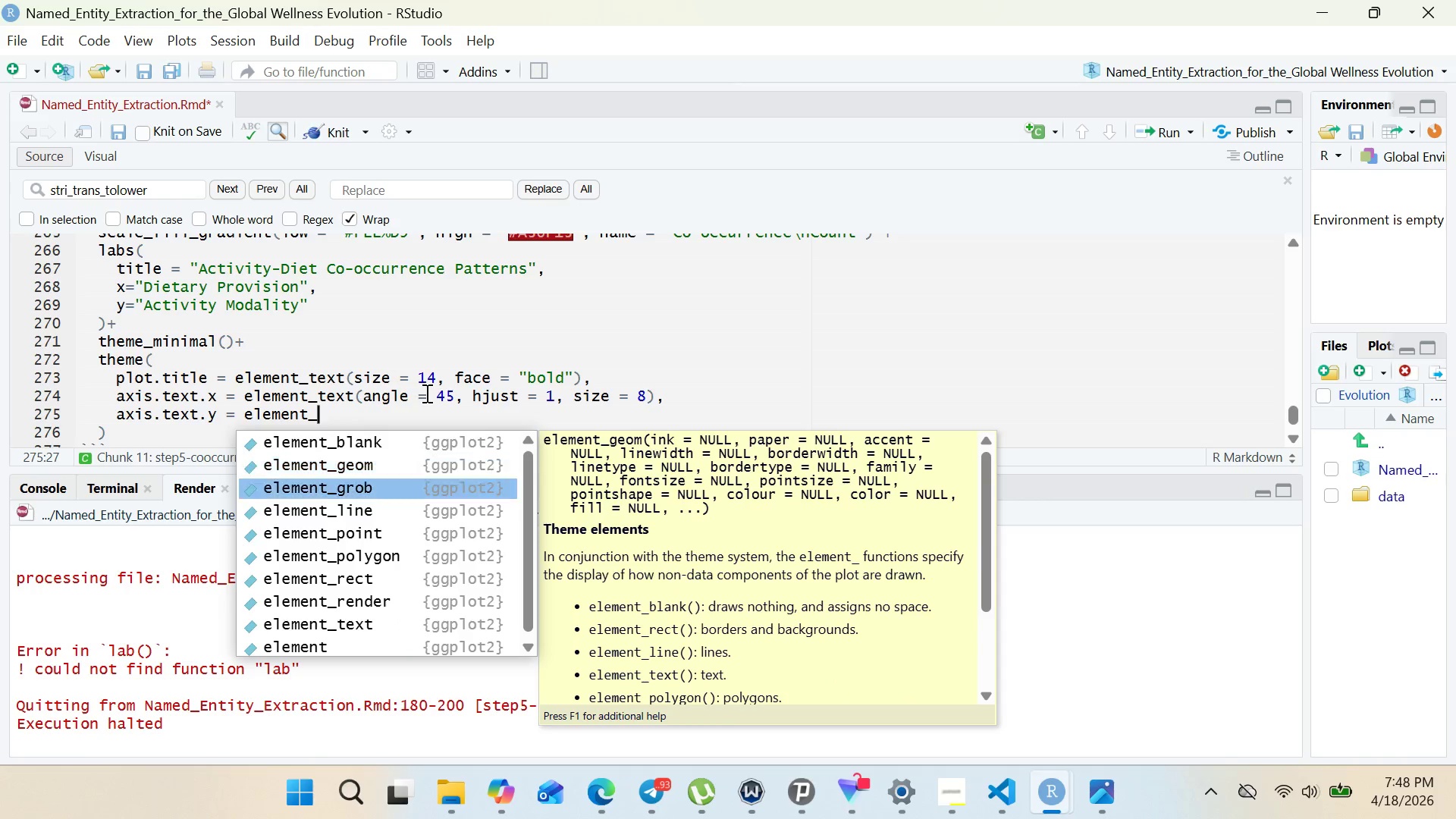 
key(ArrowDown)
 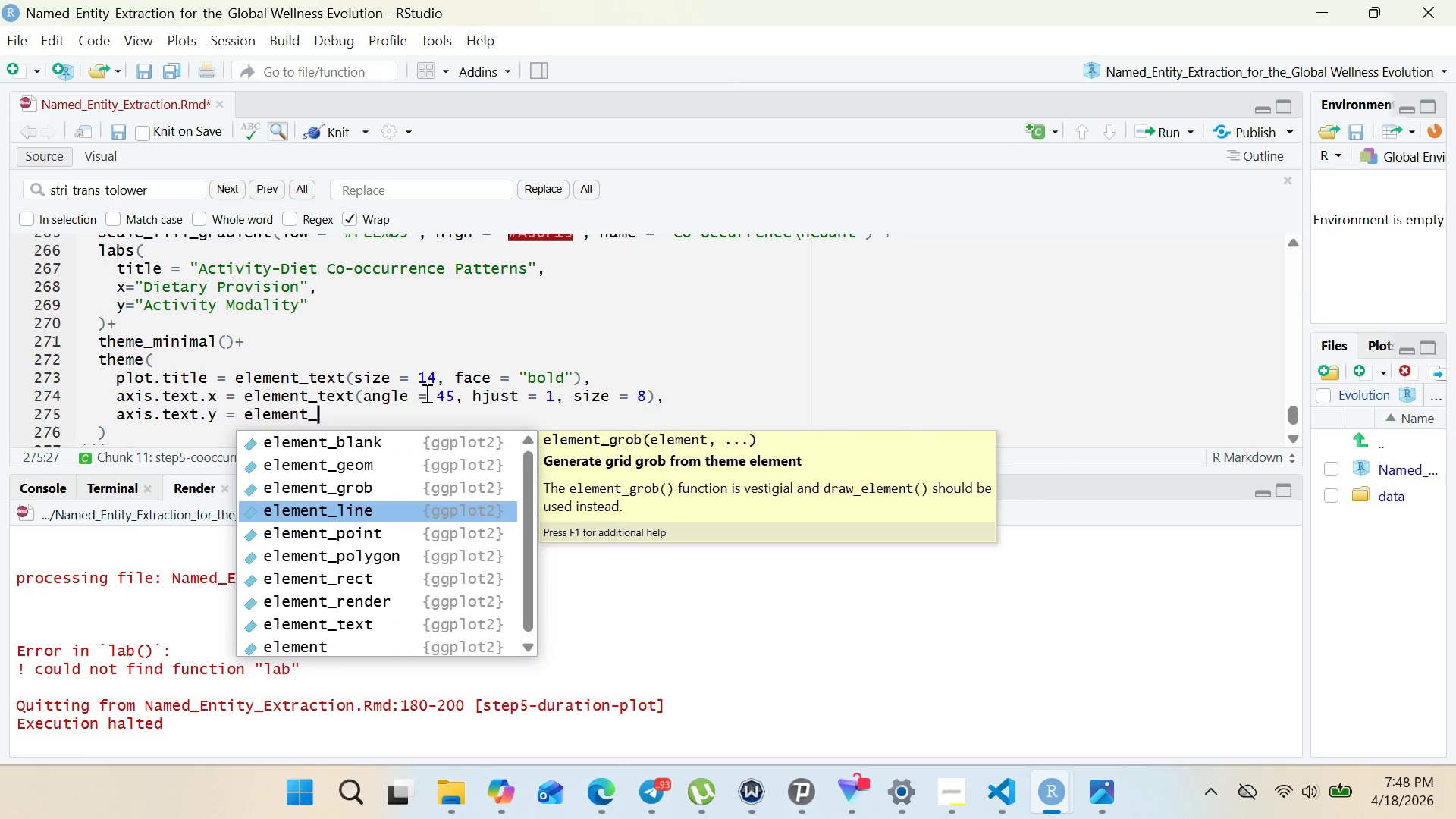 
key(ArrowDown)
 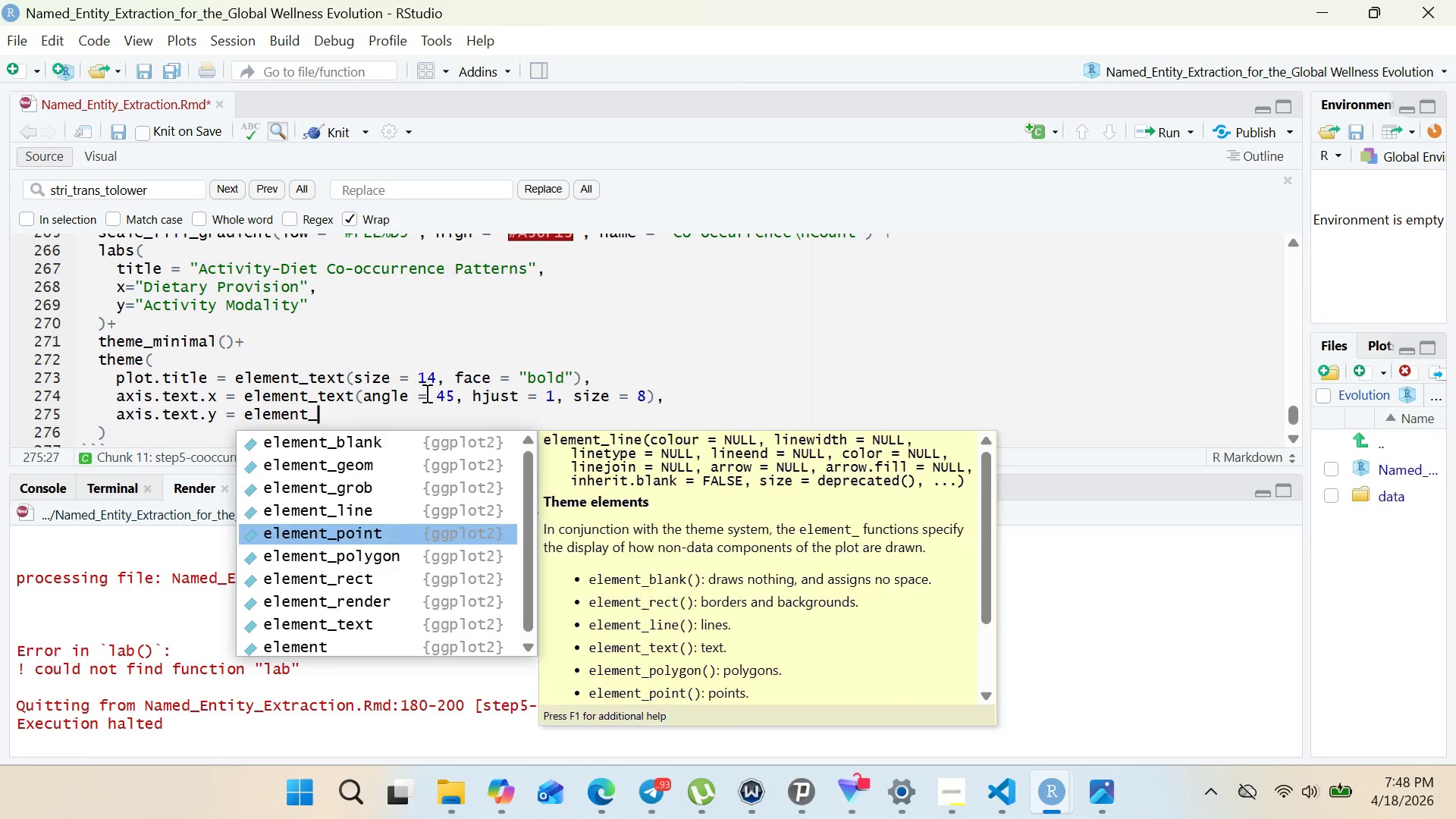 
key(ArrowDown)
 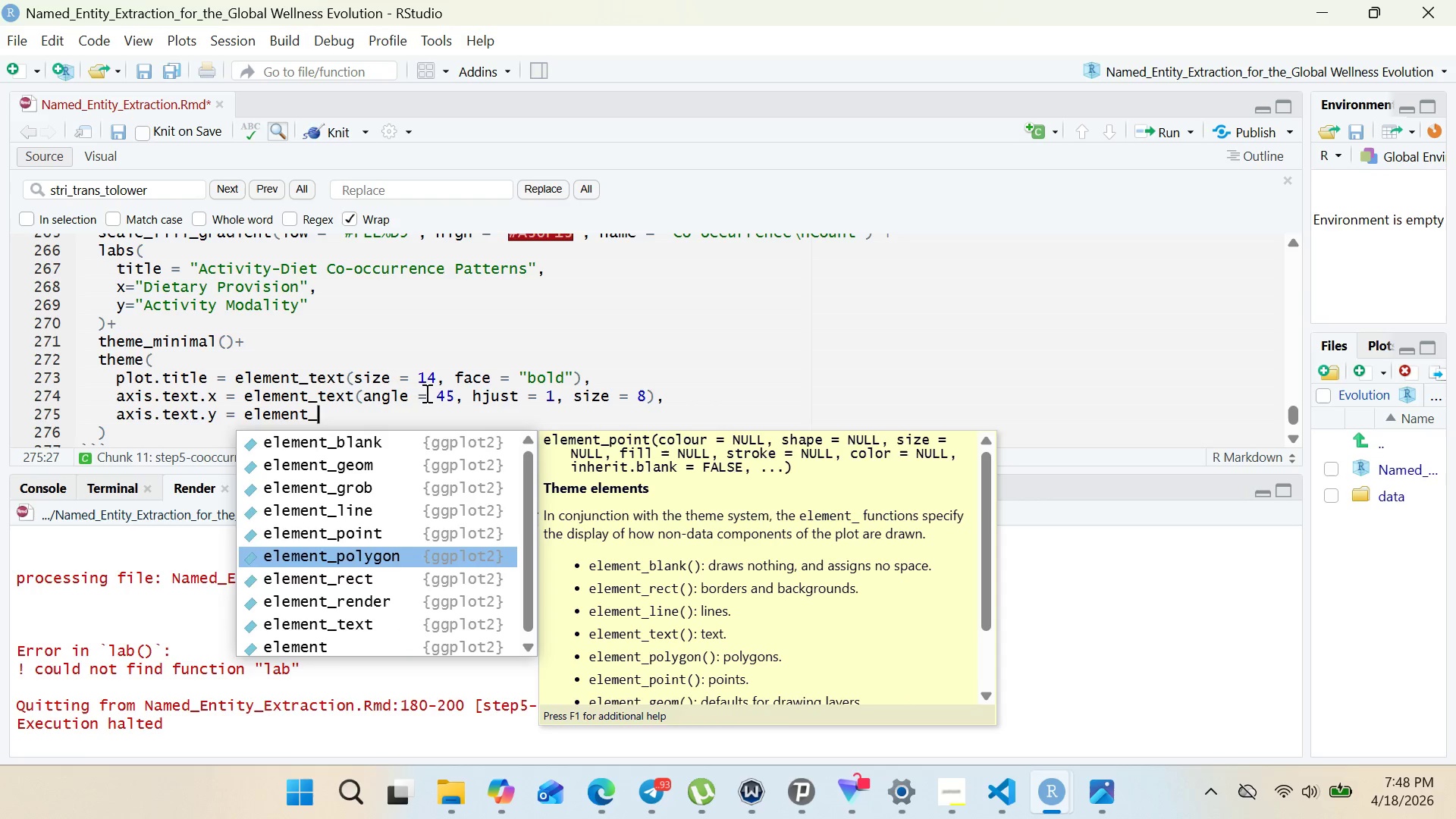 
key(ArrowDown)
 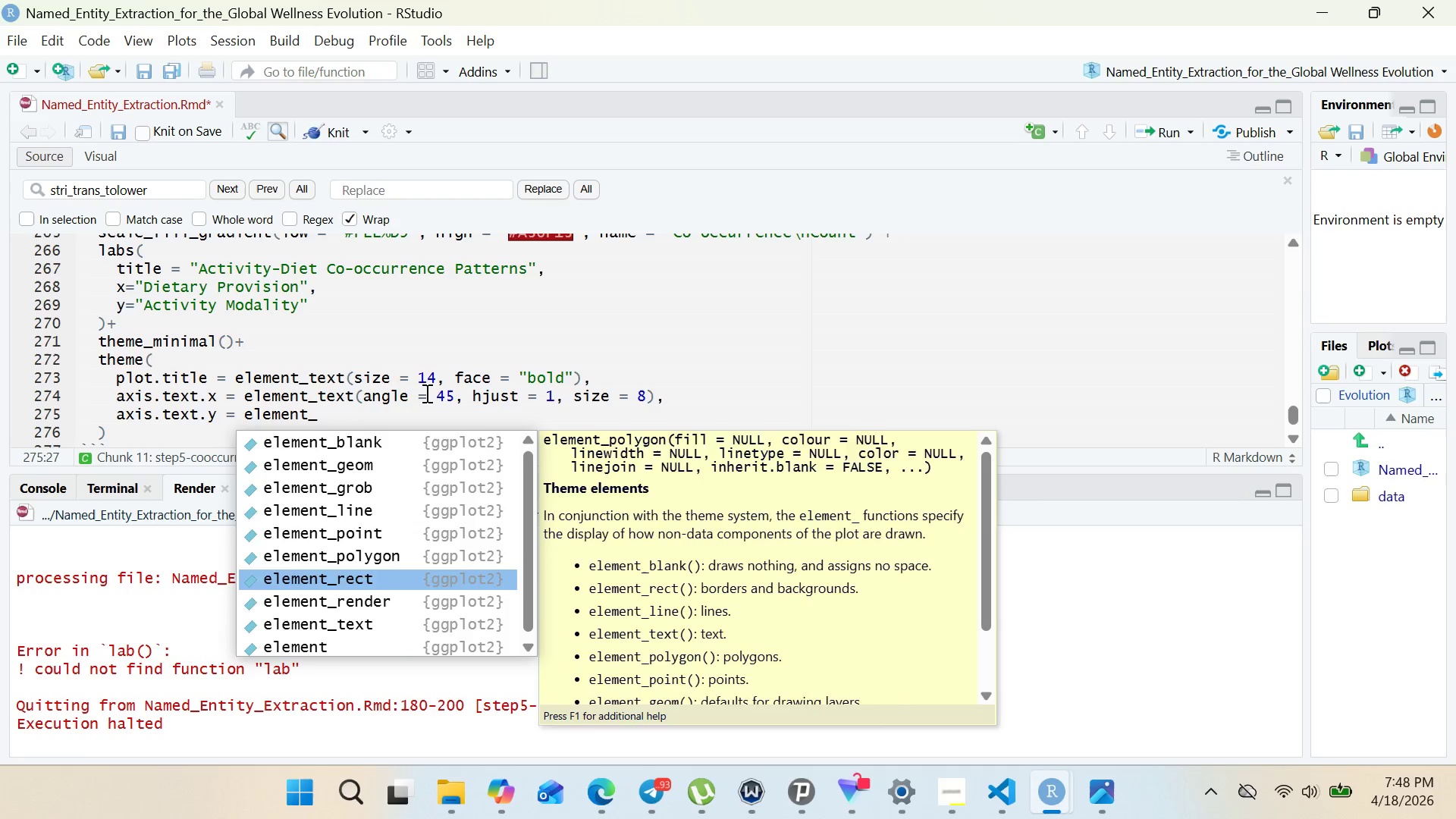 
key(ArrowDown)
 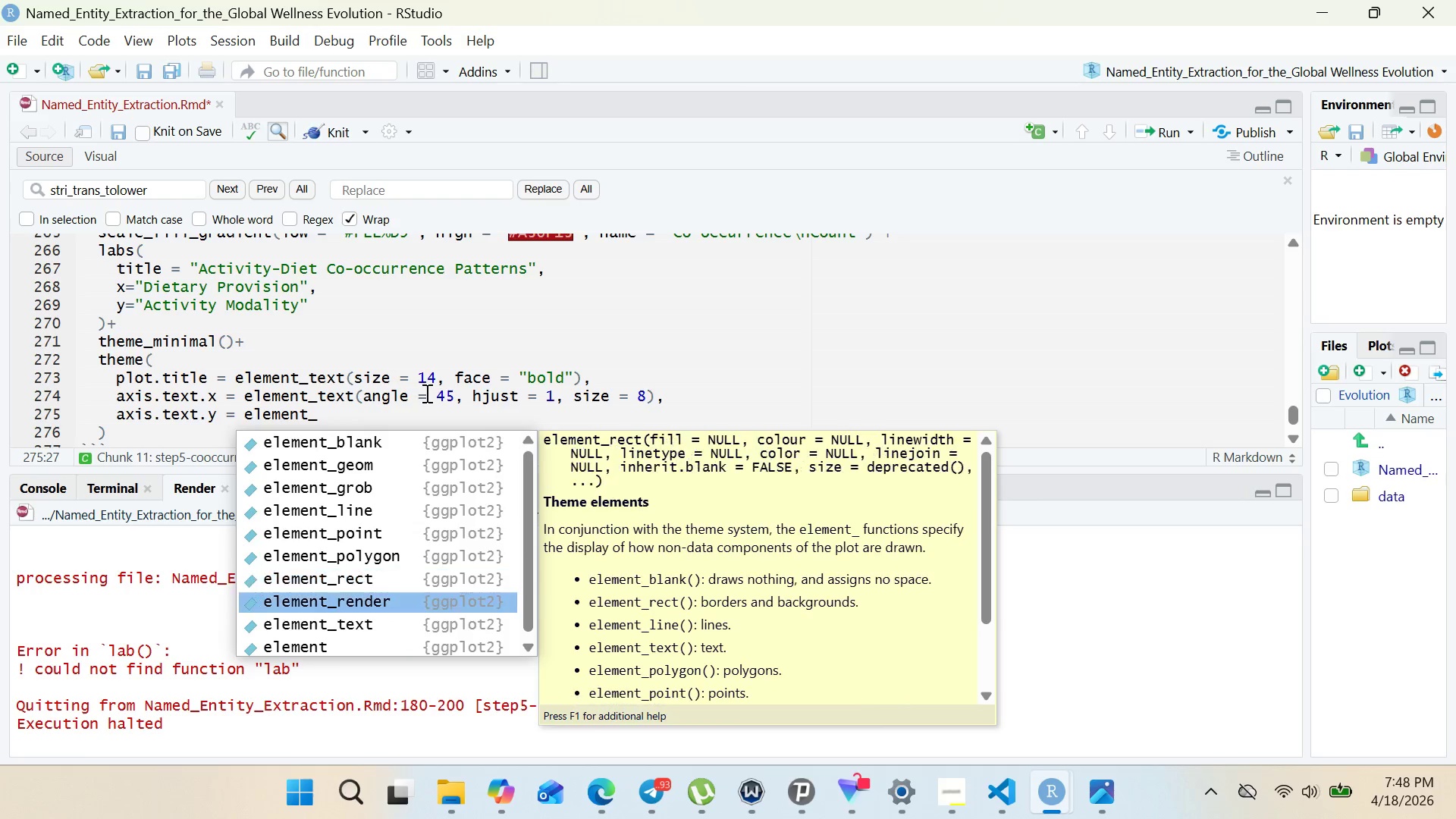 
key(ArrowDown)
 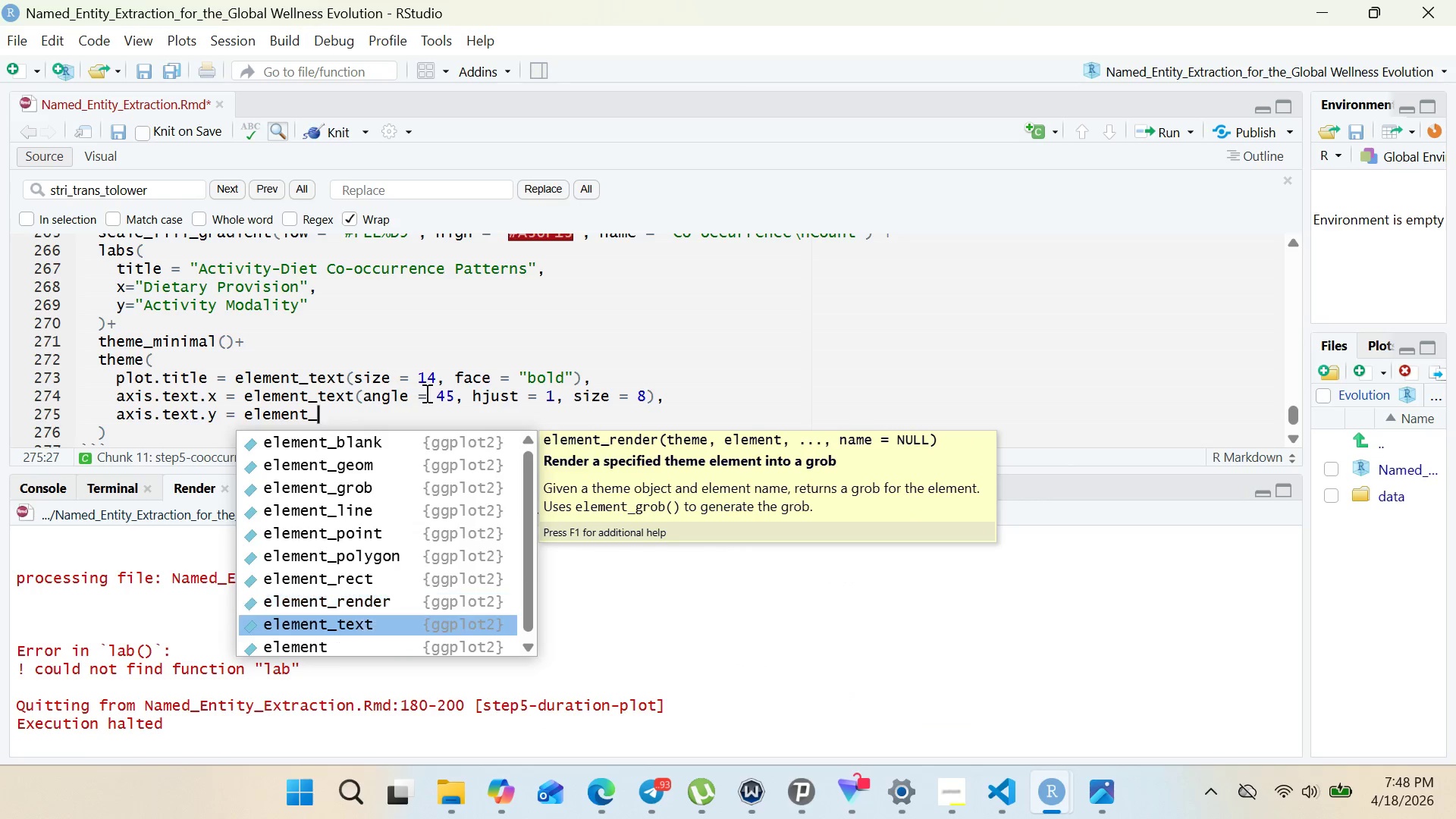 
key(ArrowDown)
 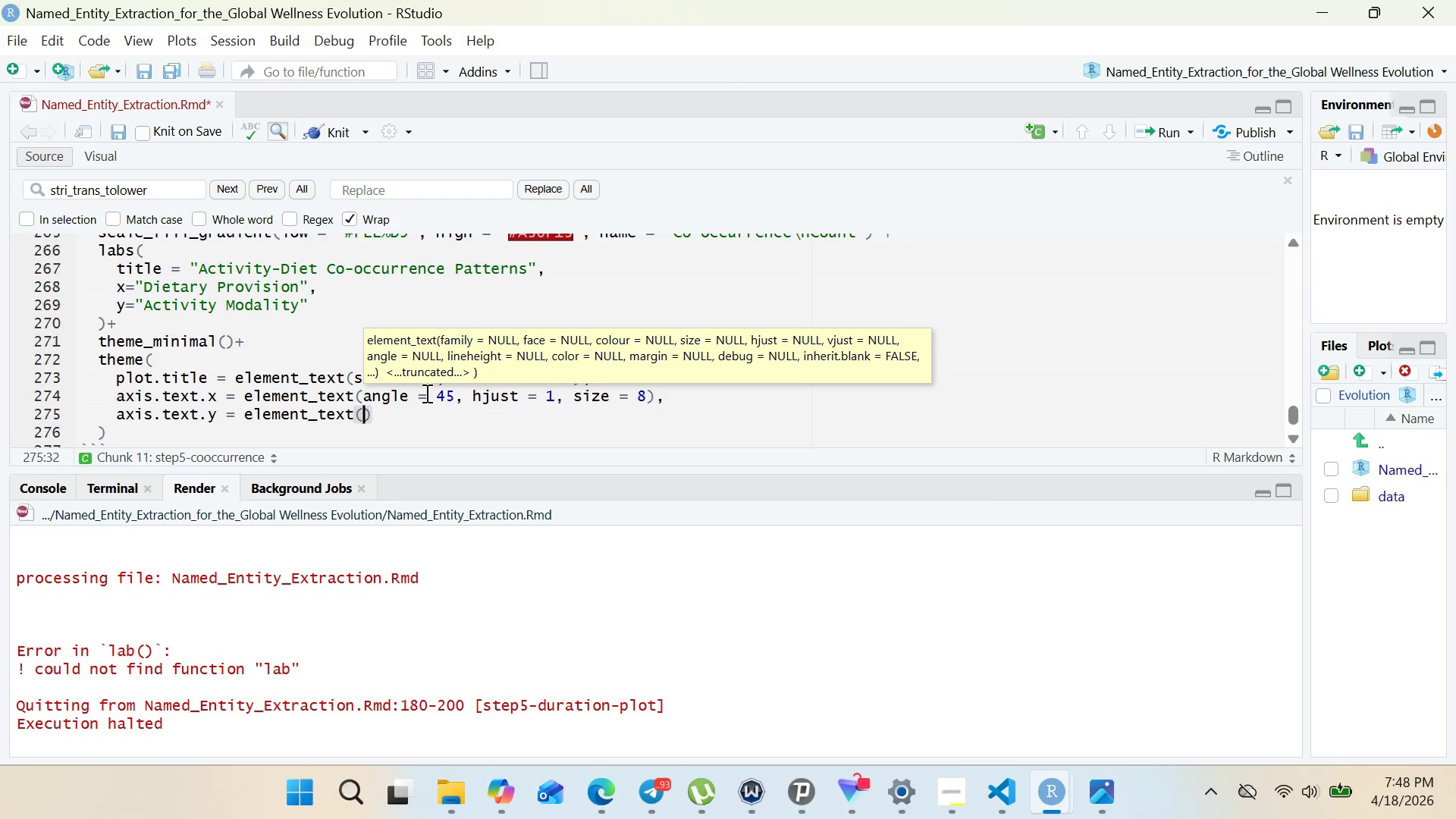 
key(Enter)
 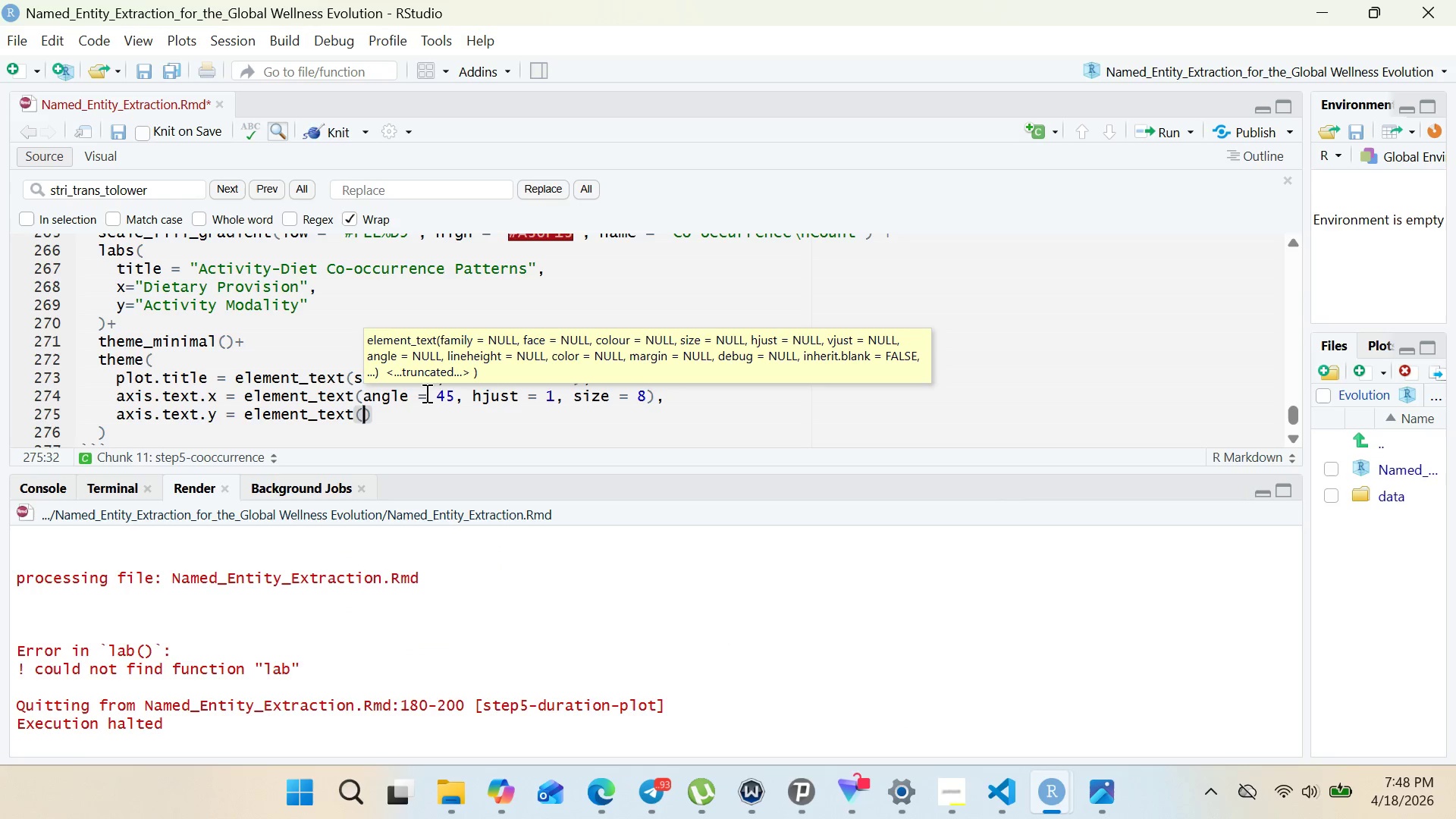 
type(size = 8)
 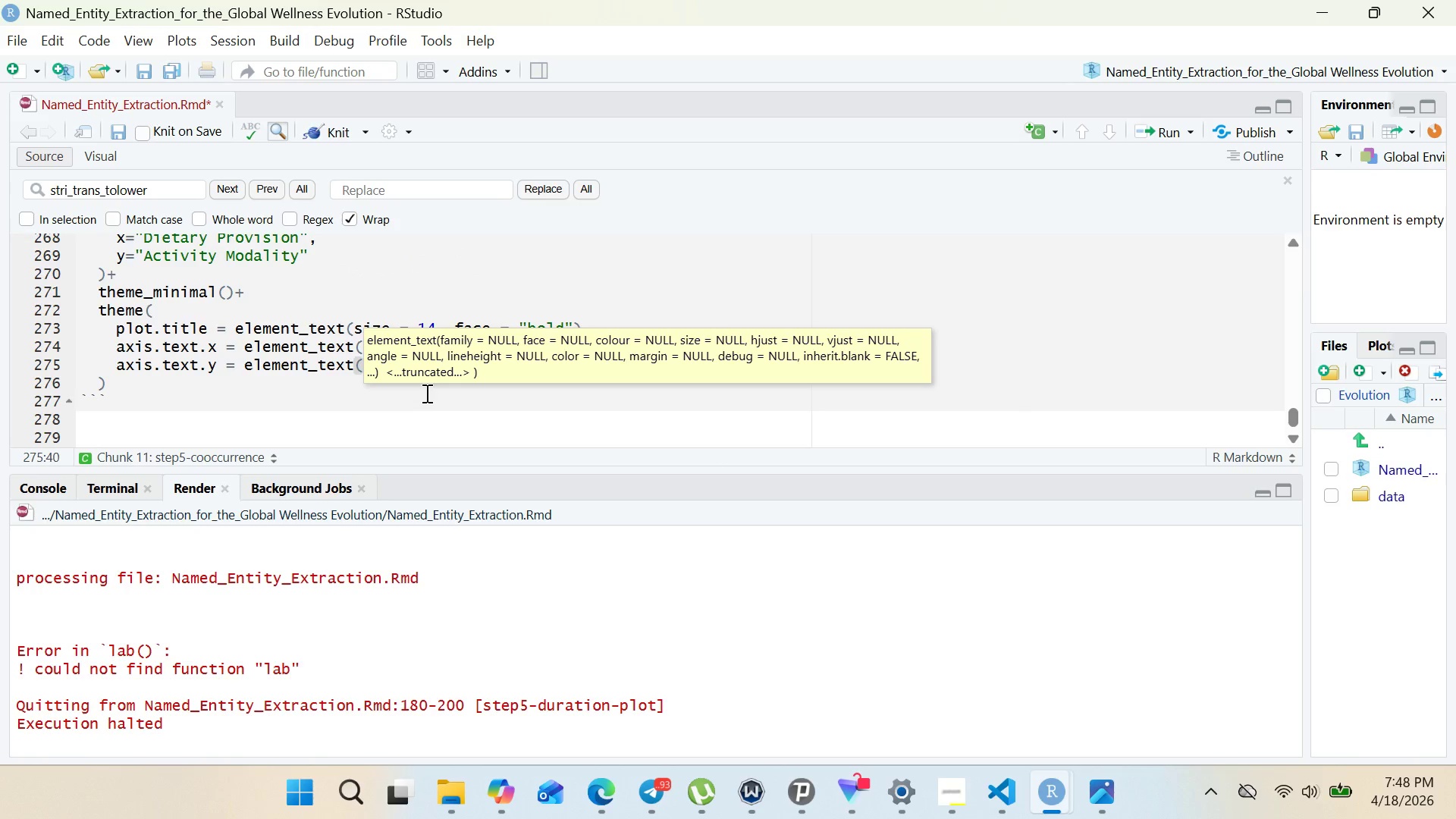 
left_click([145, 383])
 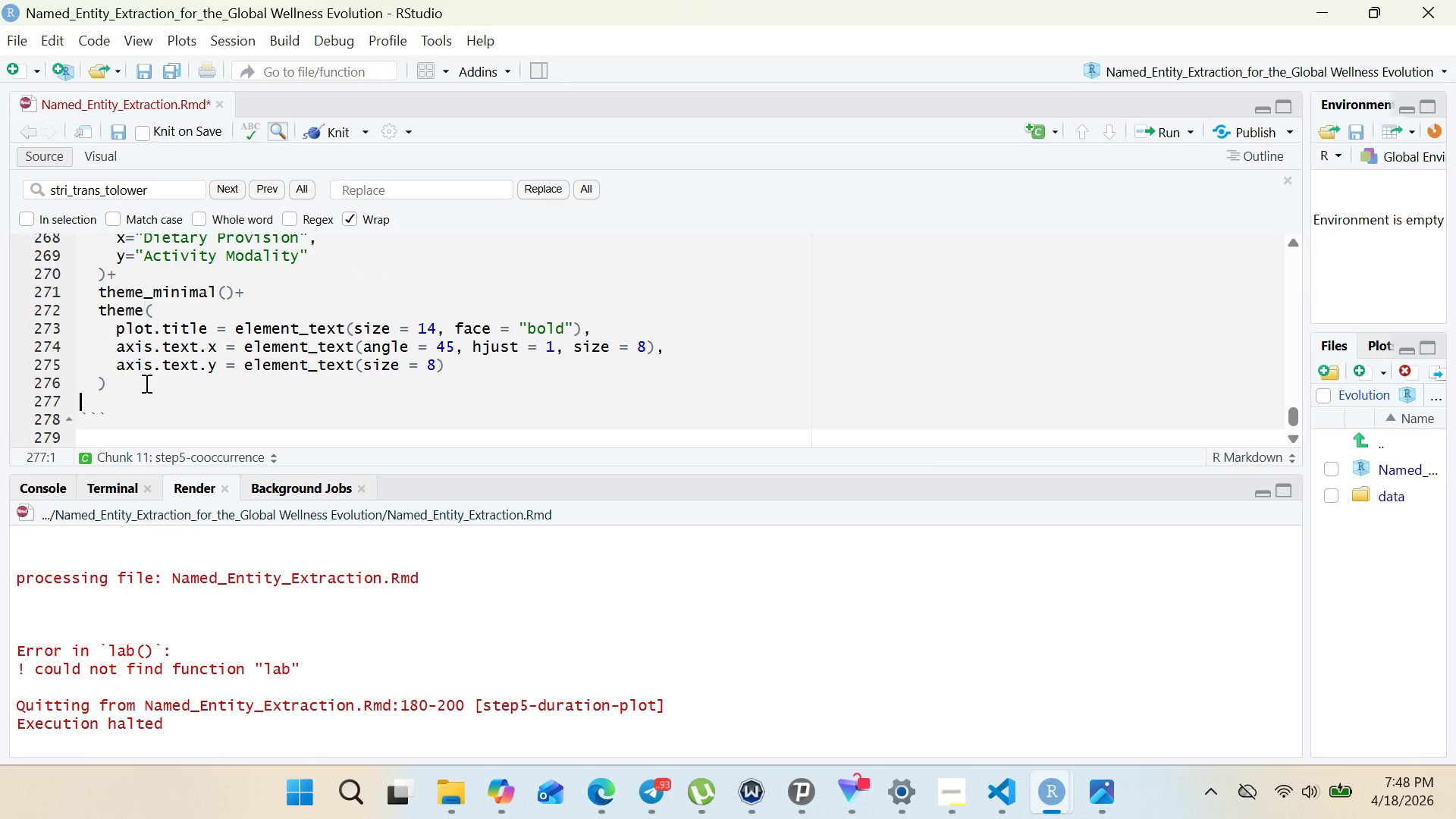 
key(Enter)
 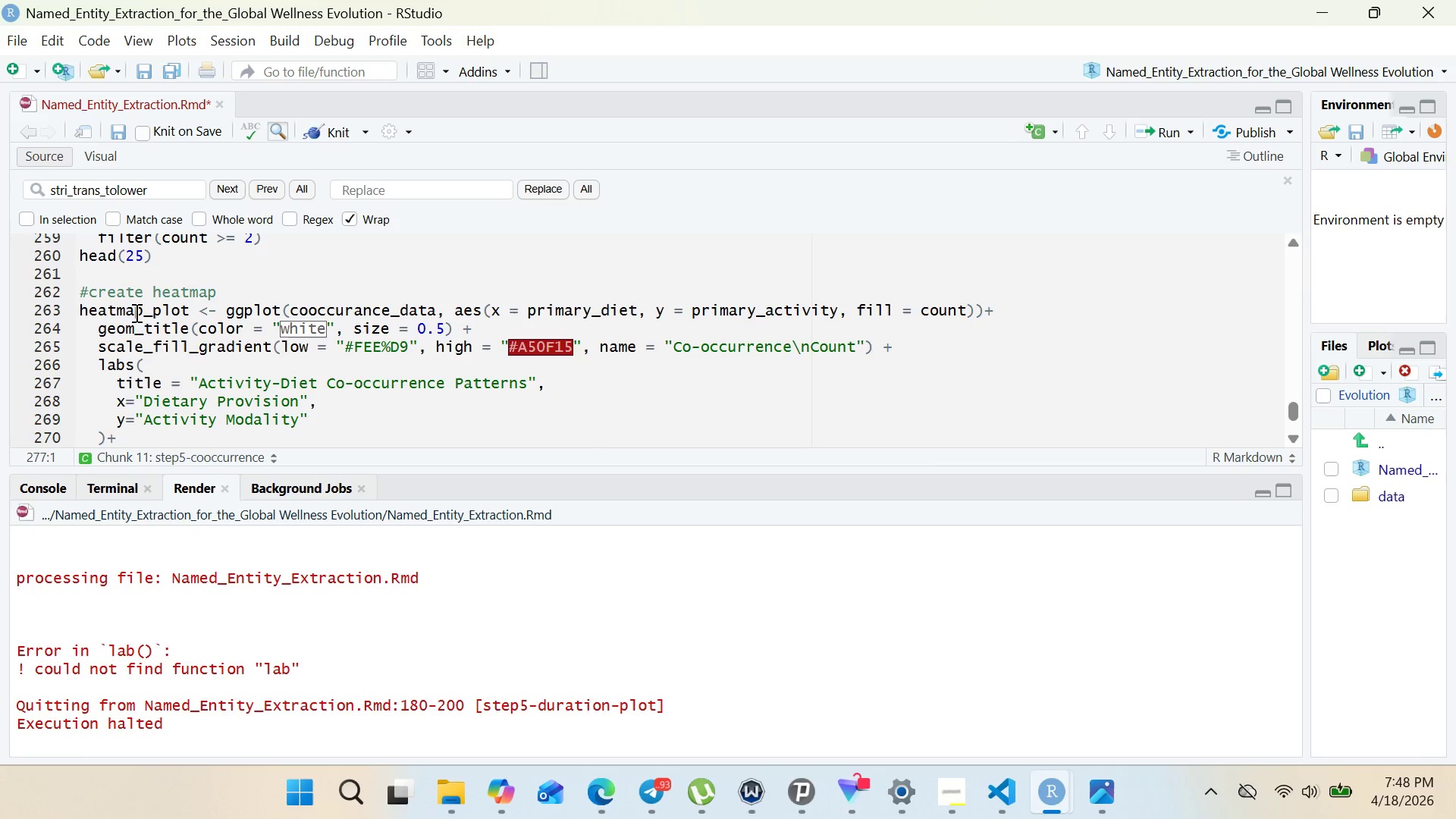 
double_click([134, 312])
 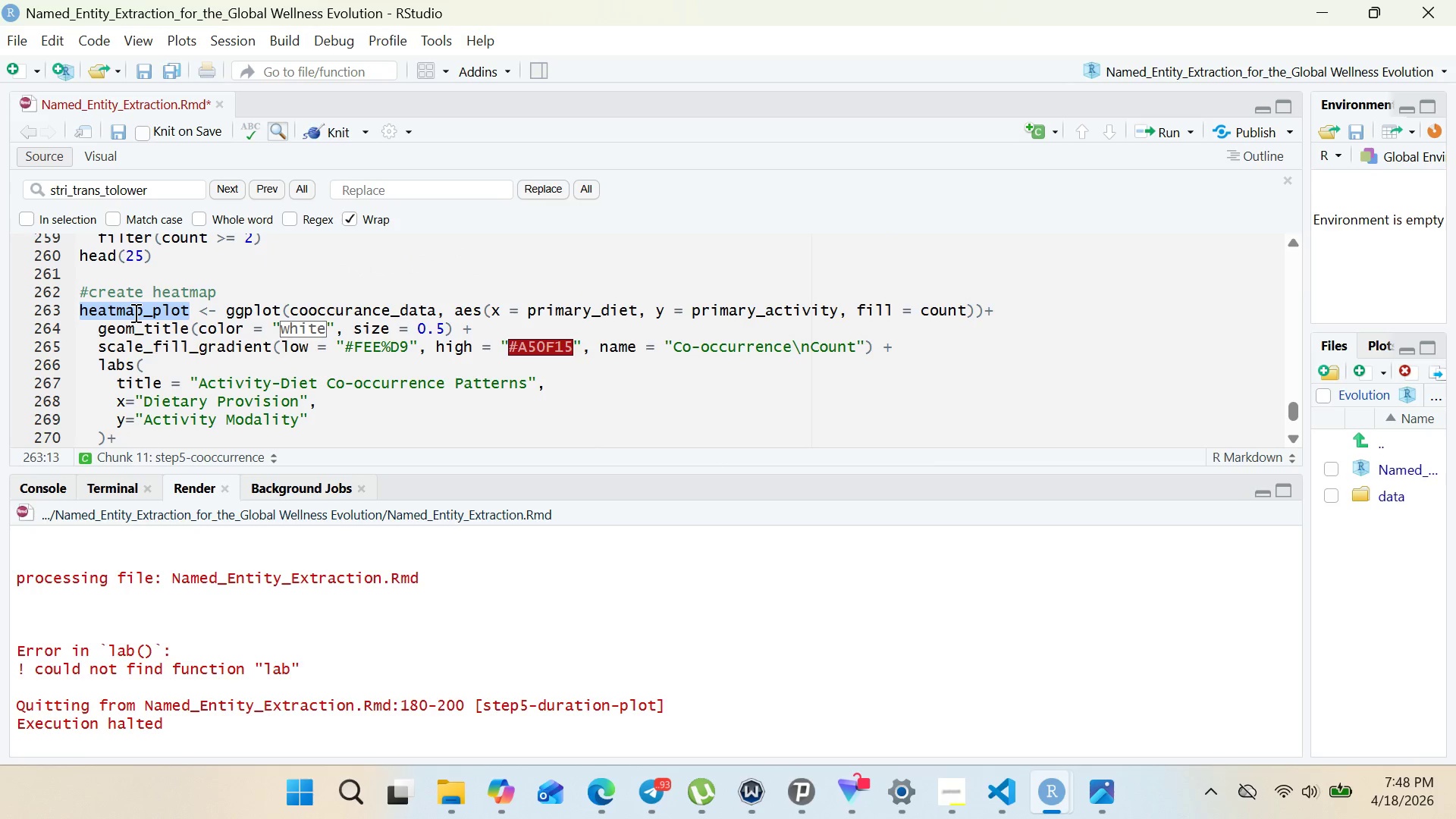 
key(Control+C)
 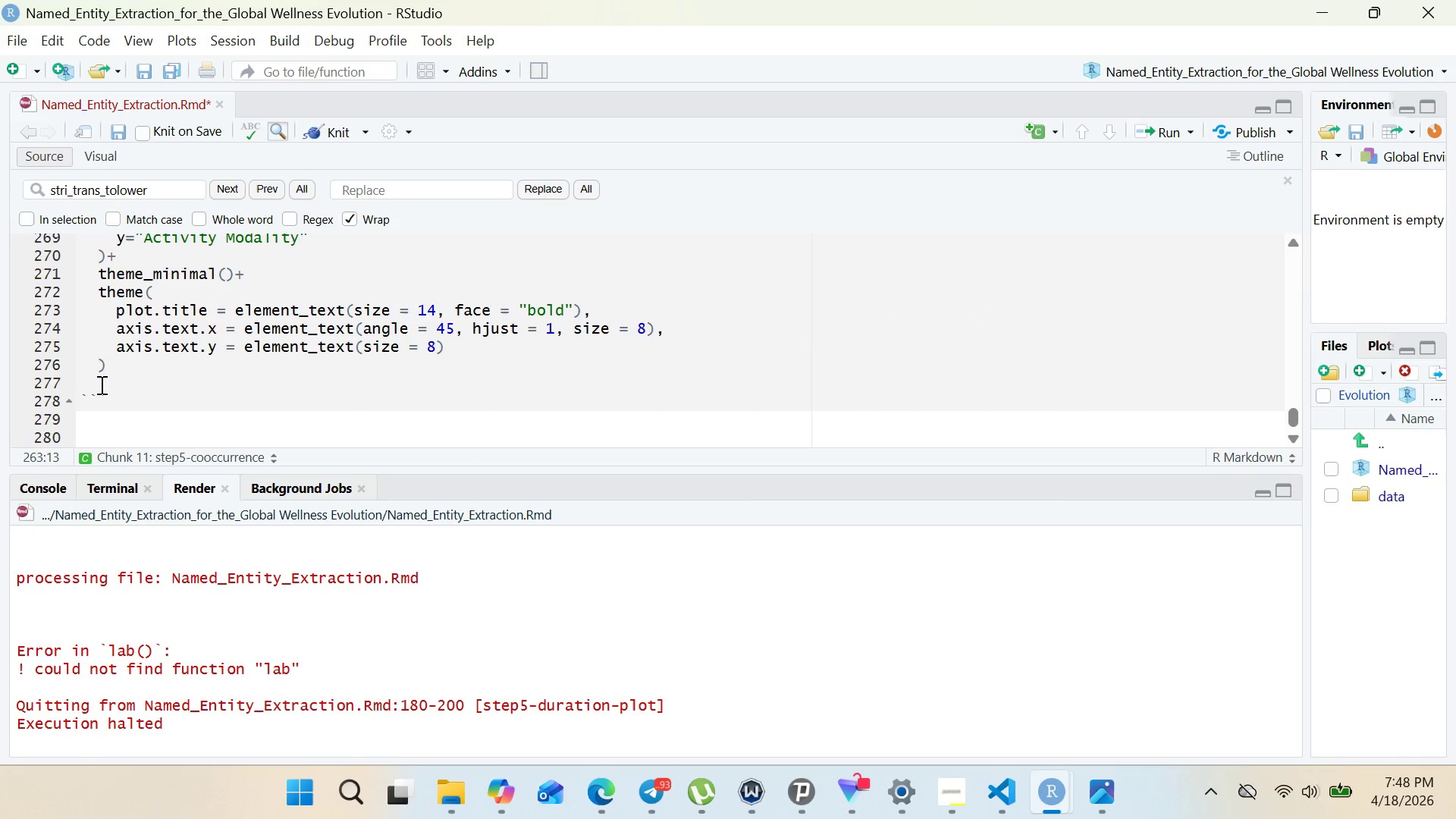 
left_click([97, 384])
 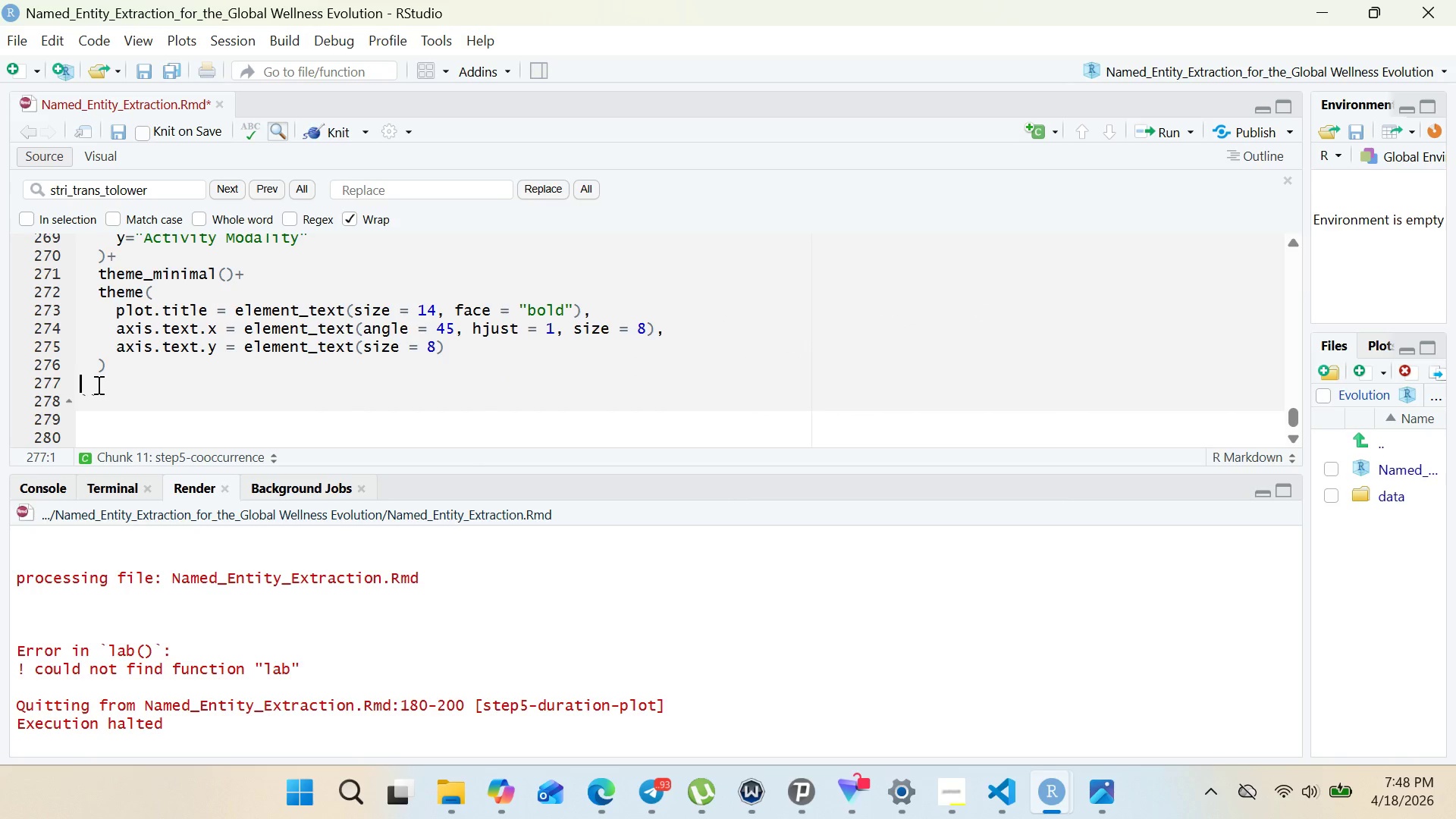 
key(Control+V)
 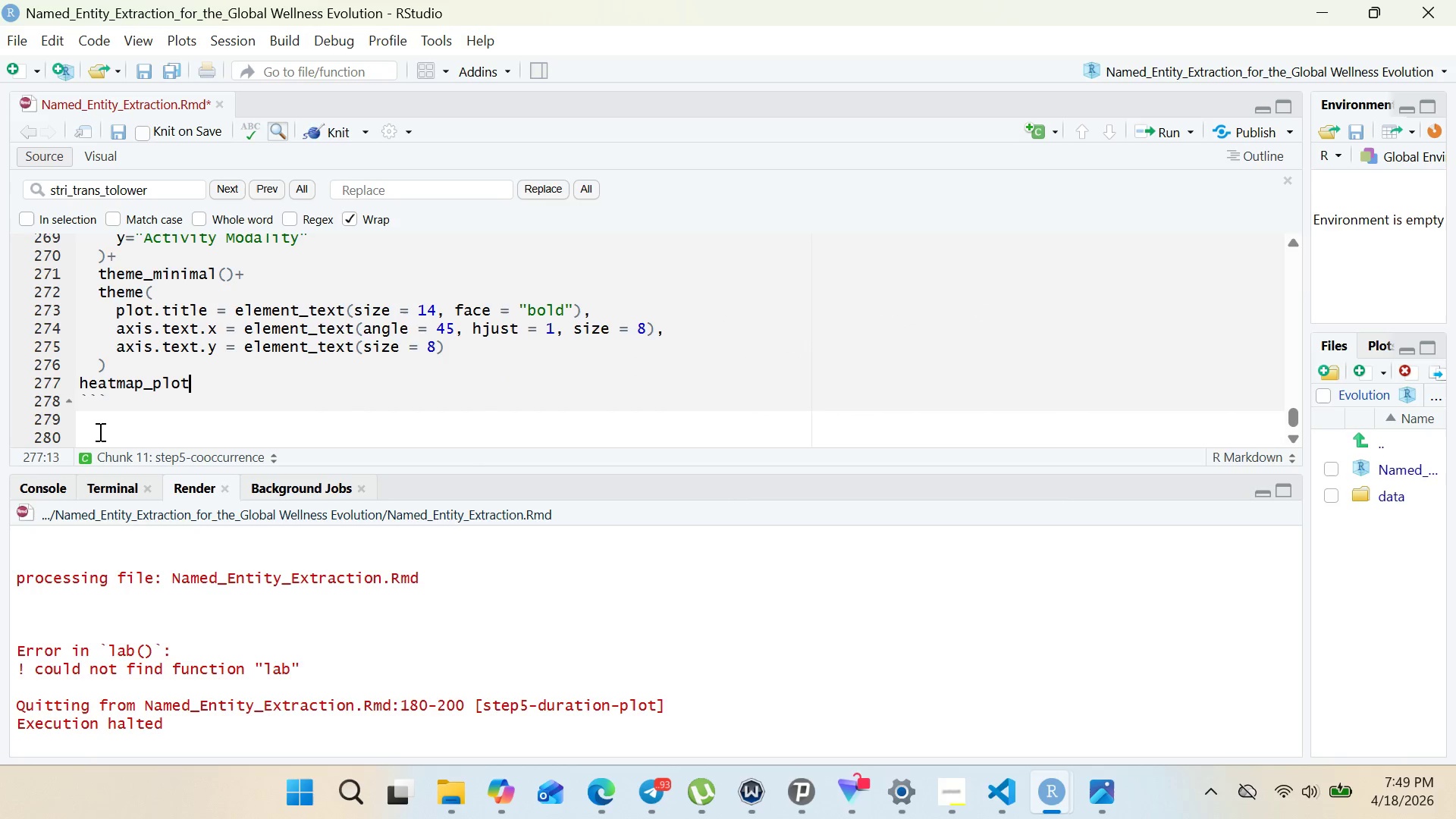 
left_click([99, 434])
 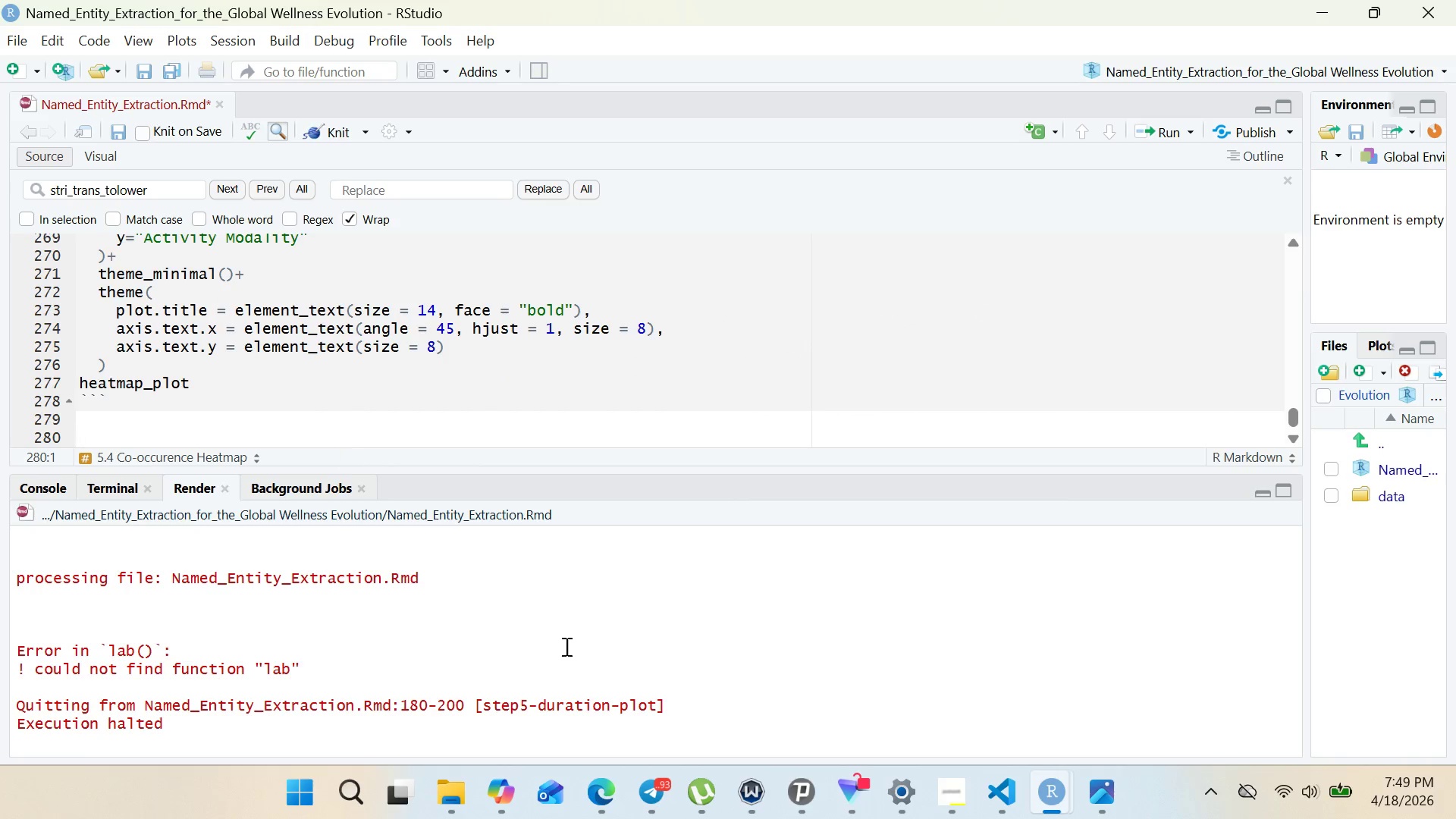 
left_click([938, 808])